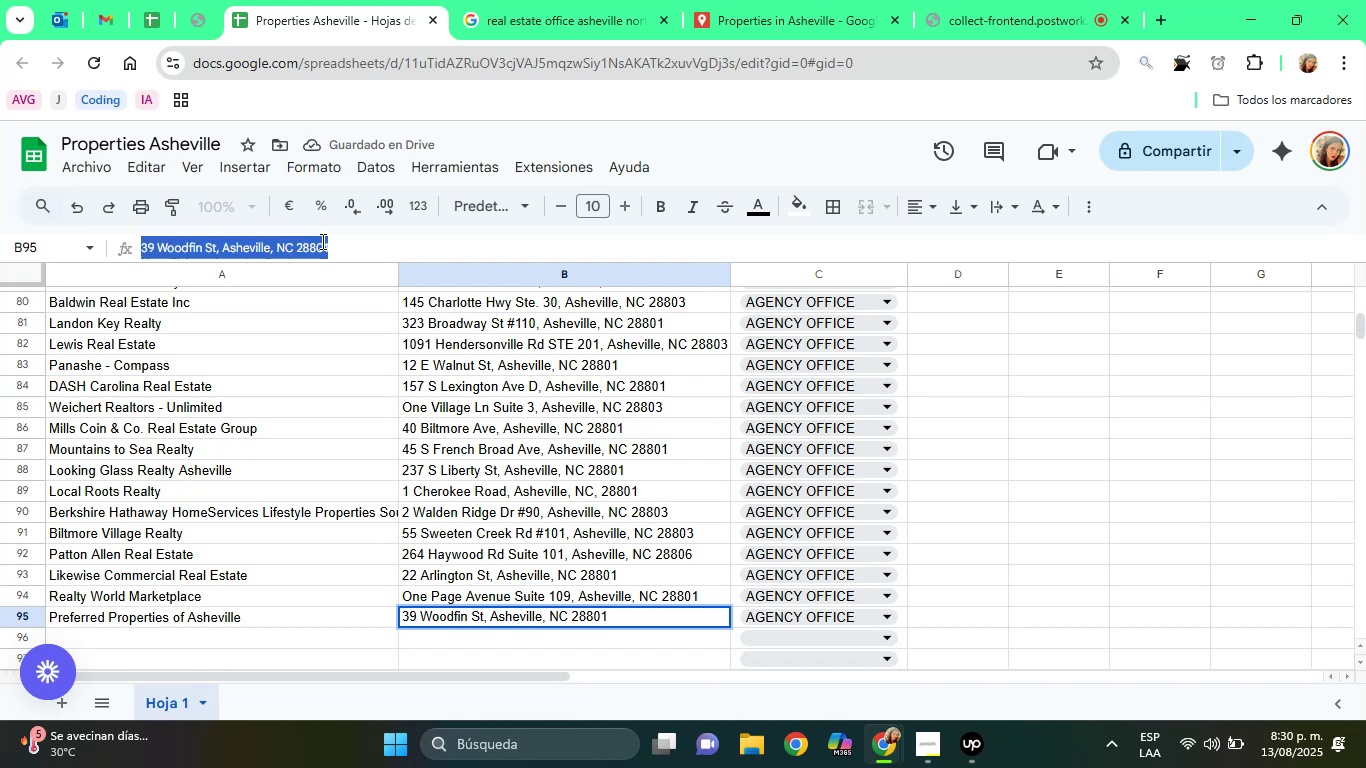 
triple_click([321, 241])
 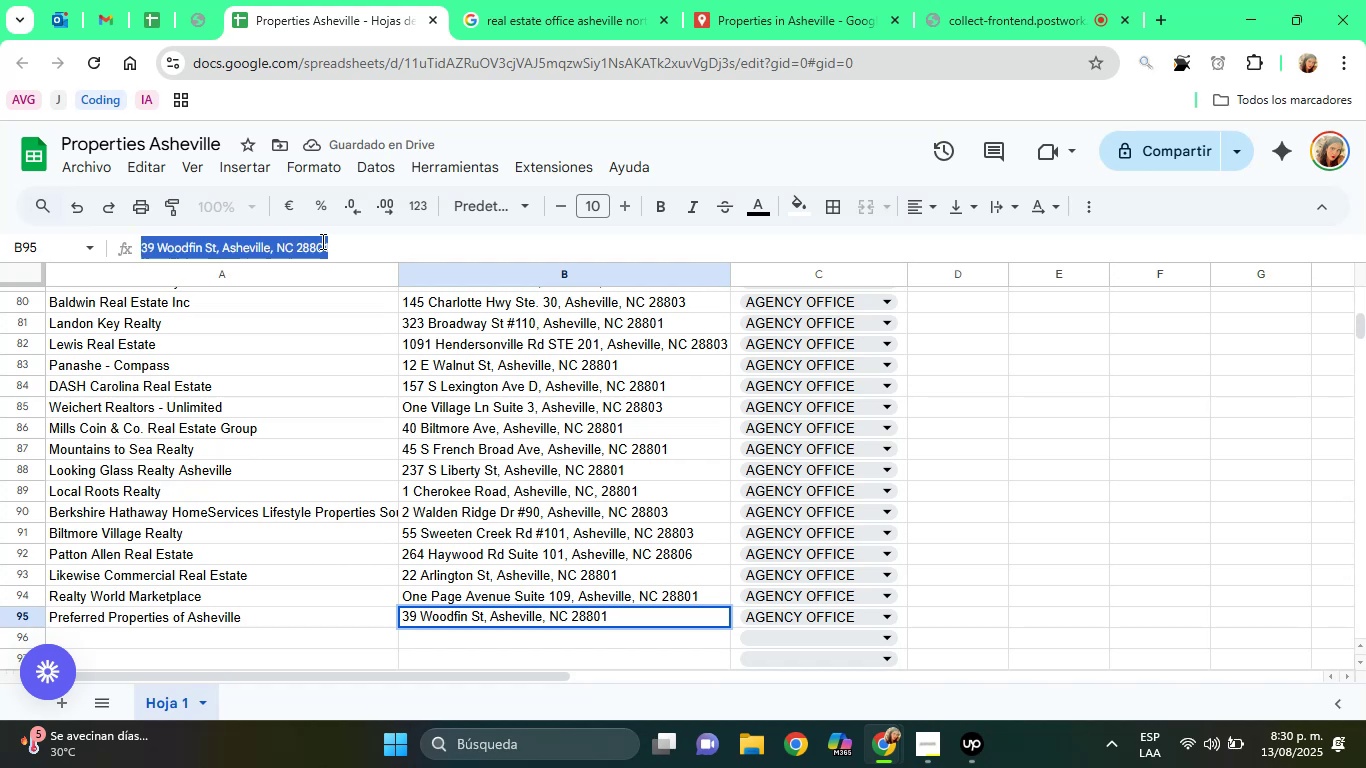 
right_click([321, 241])
 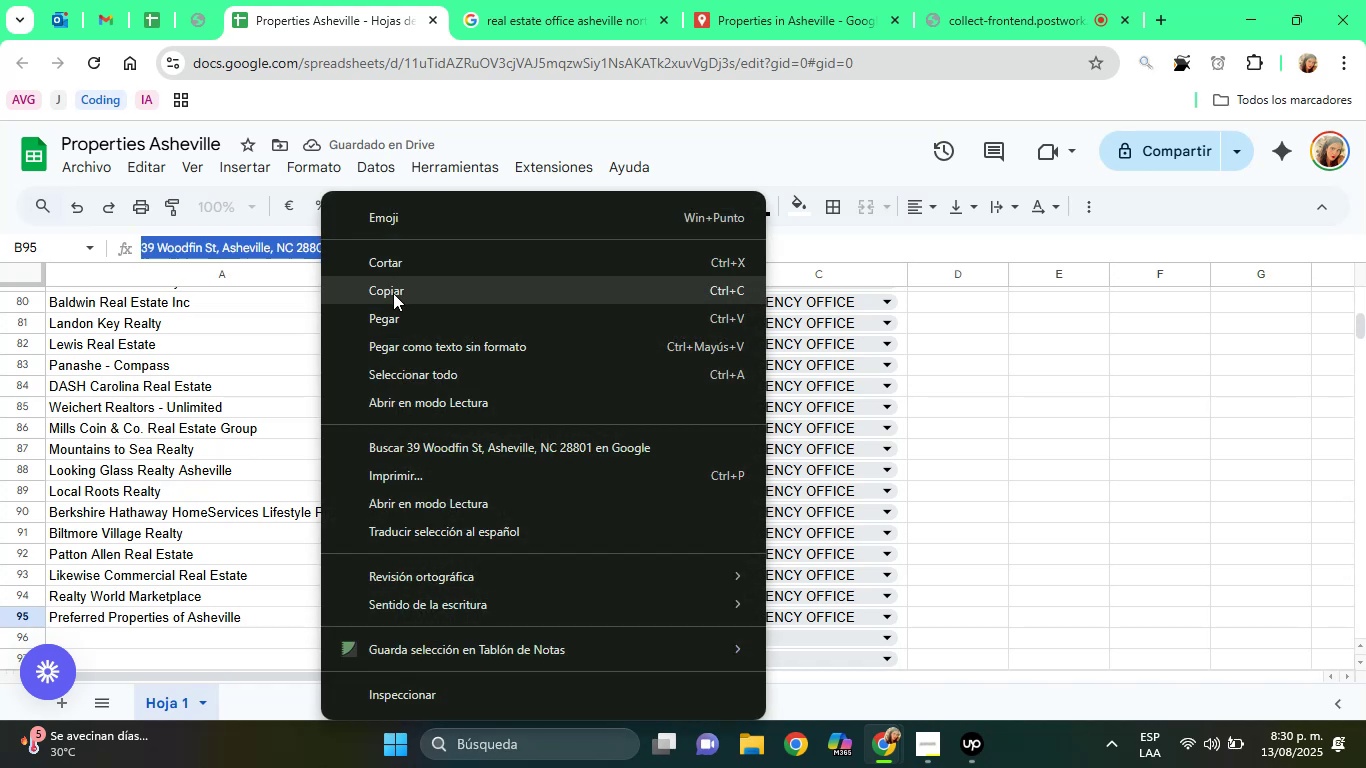 
left_click([393, 293])
 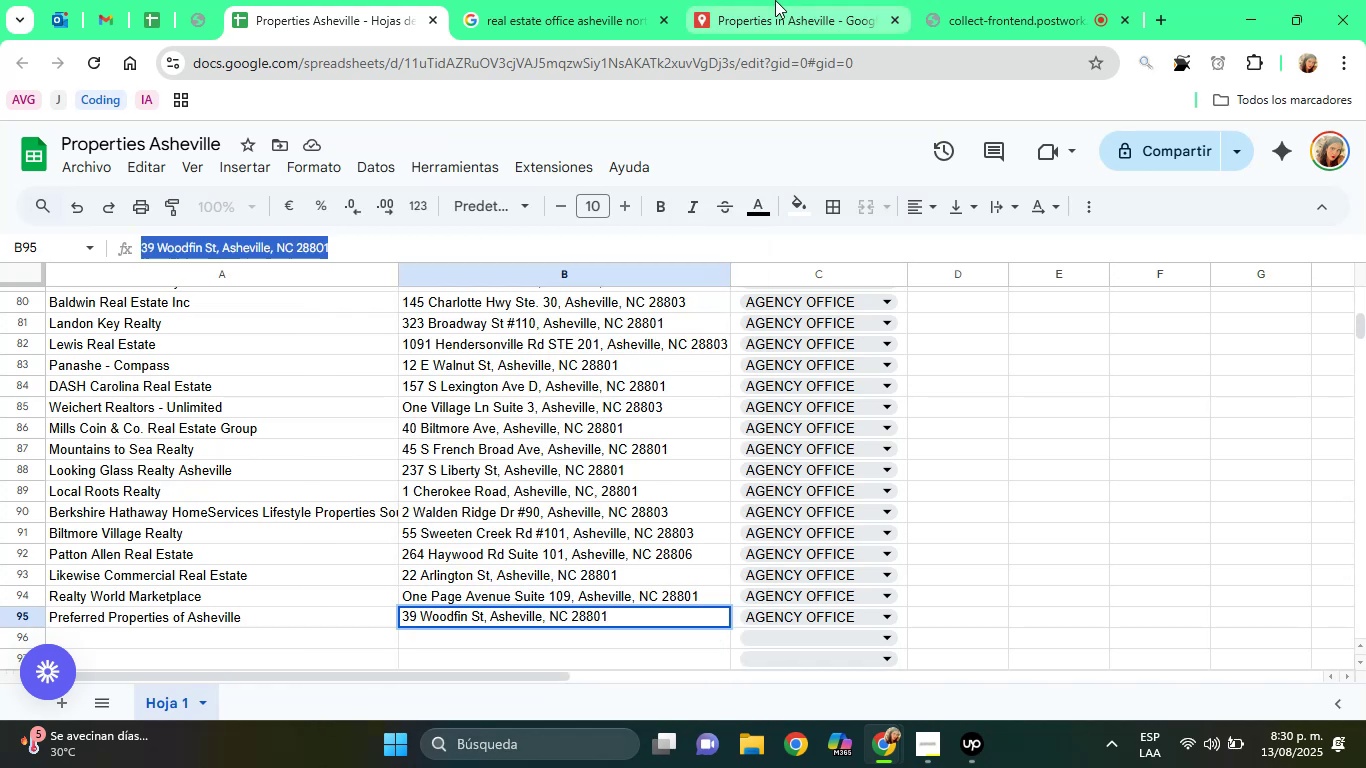 
left_click([775, 0])
 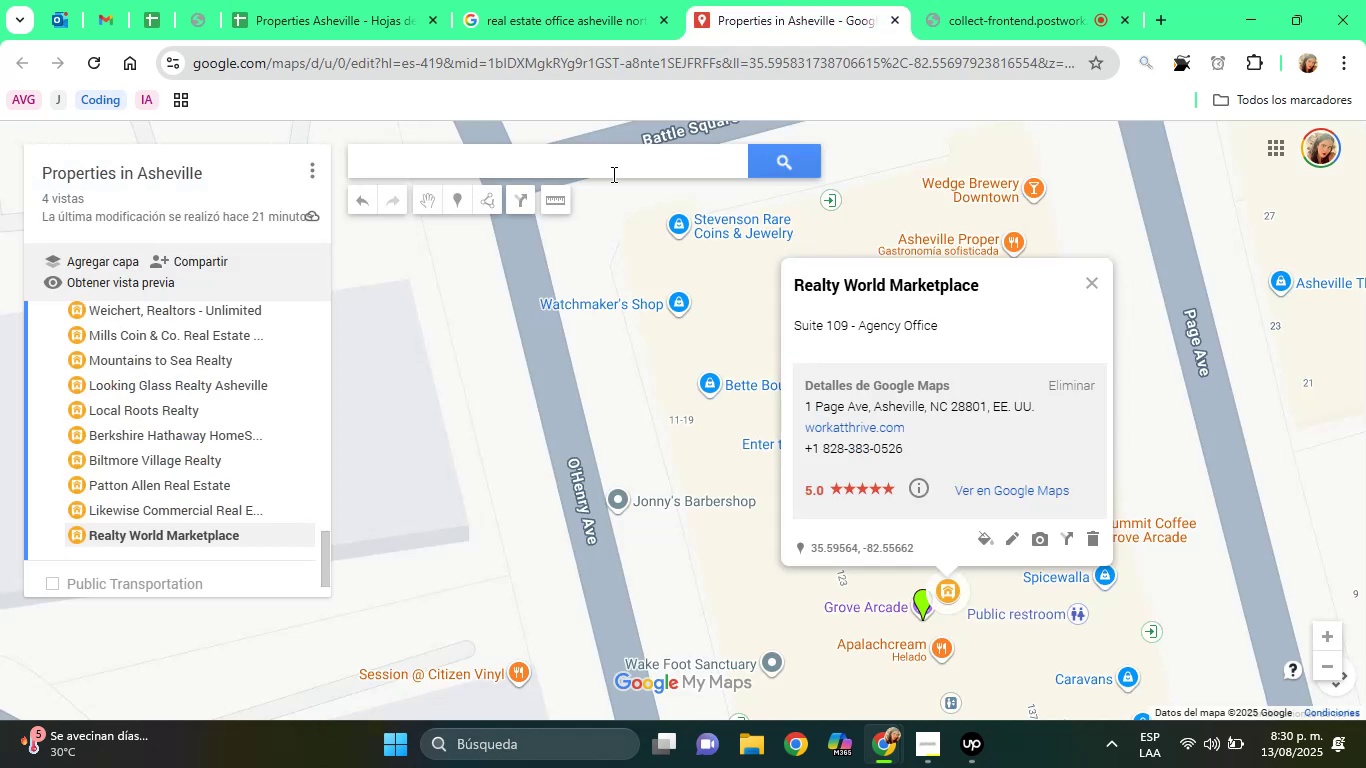 
right_click([612, 174])
 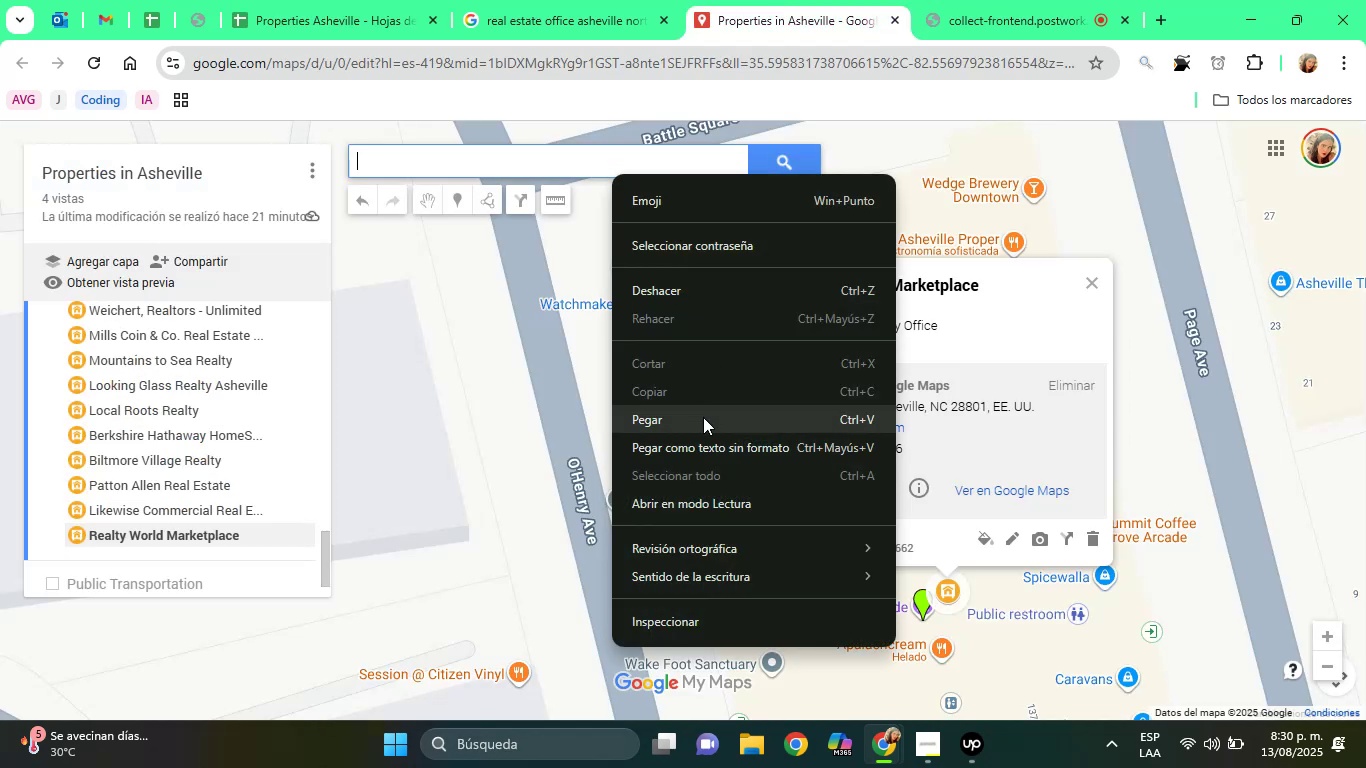 
left_click([702, 420])
 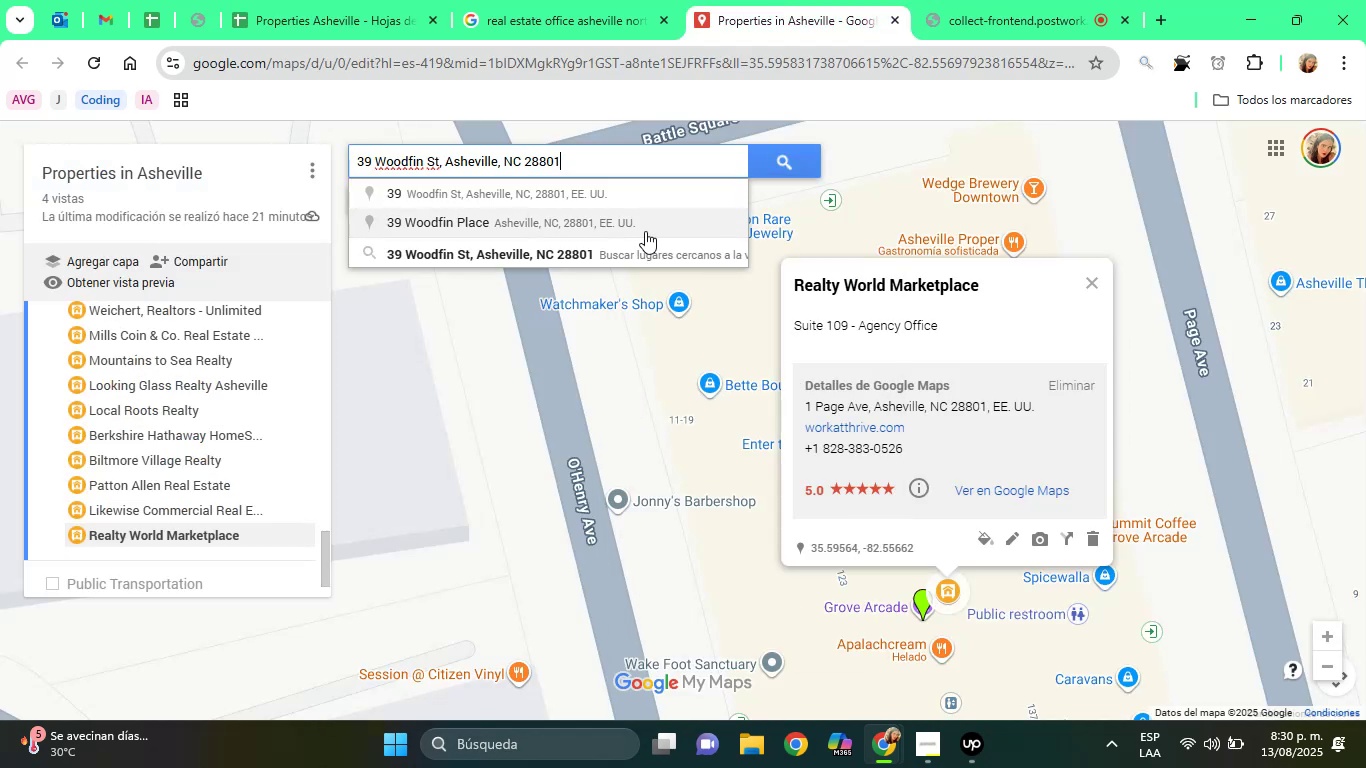 
left_click([623, 193])
 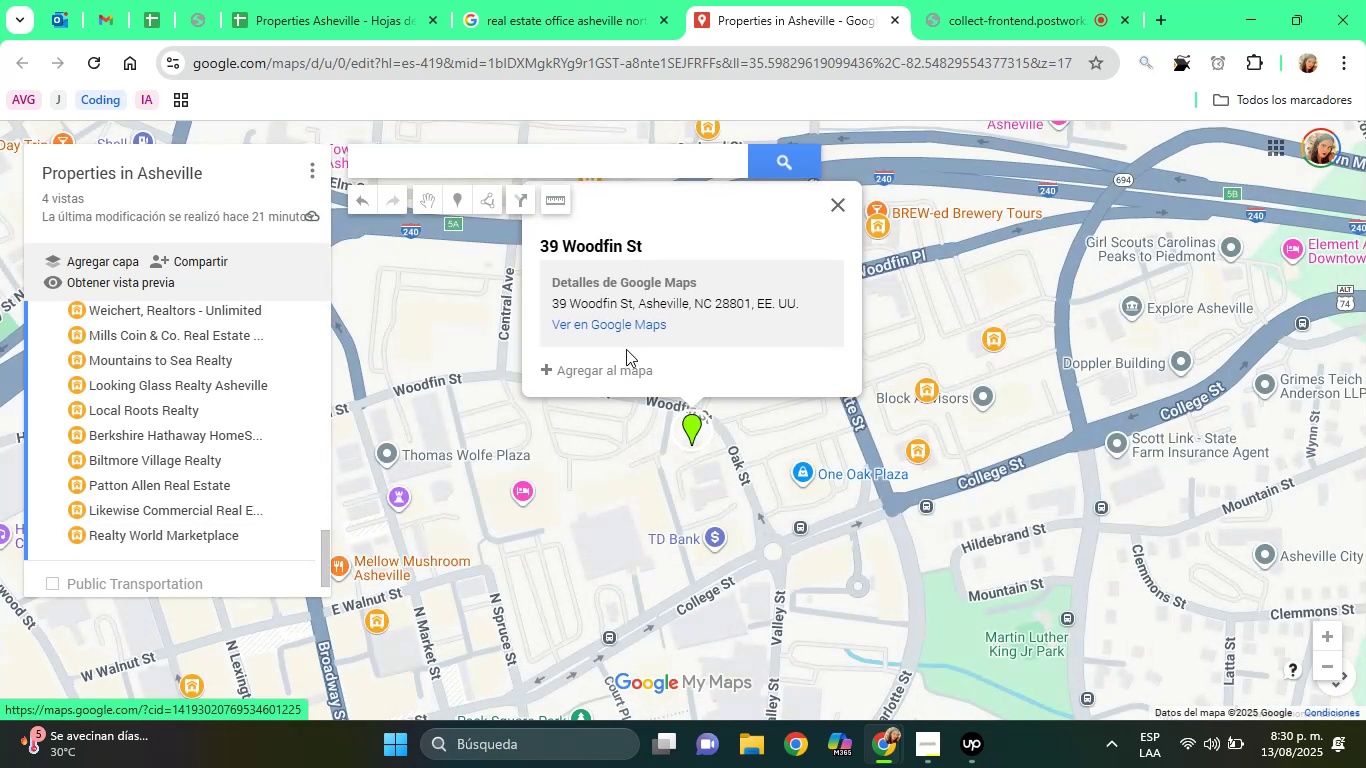 
left_click([624, 363])
 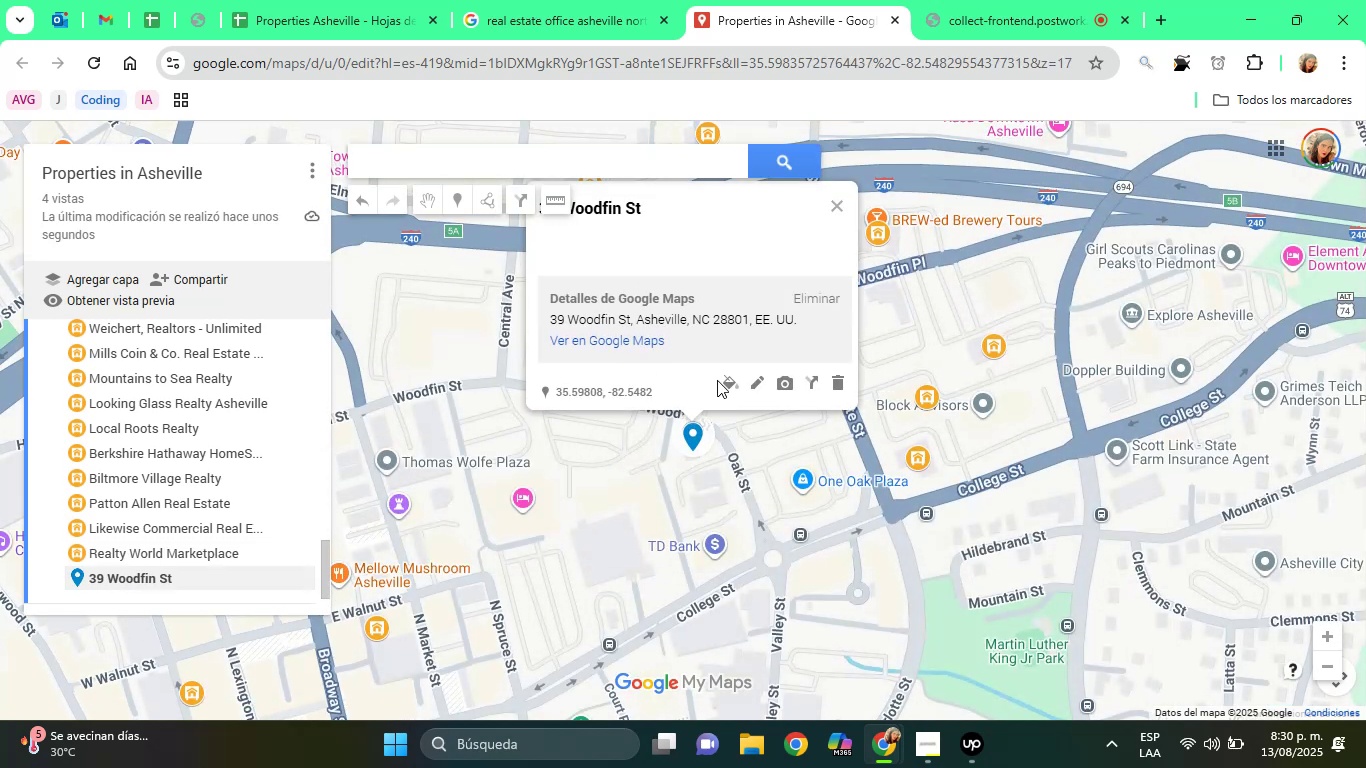 
left_click([729, 381])
 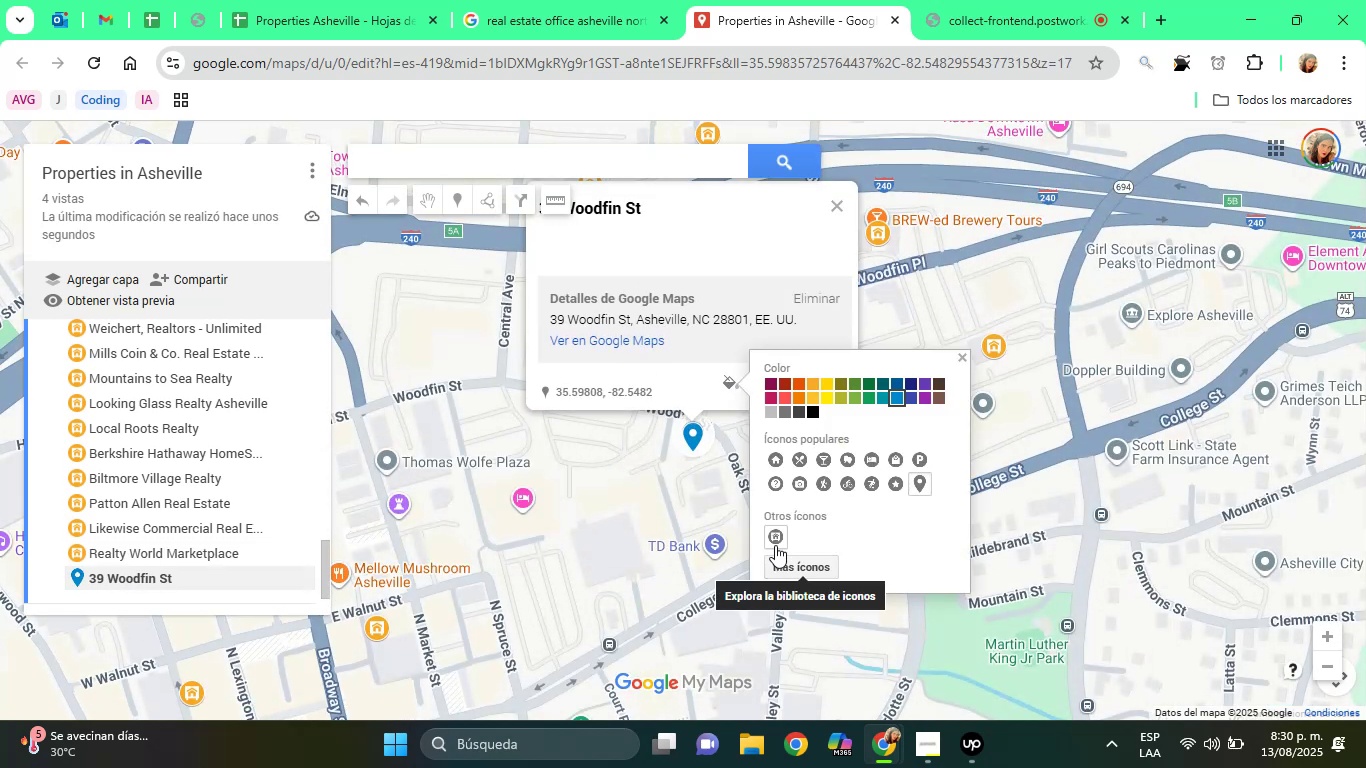 
left_click([774, 537])
 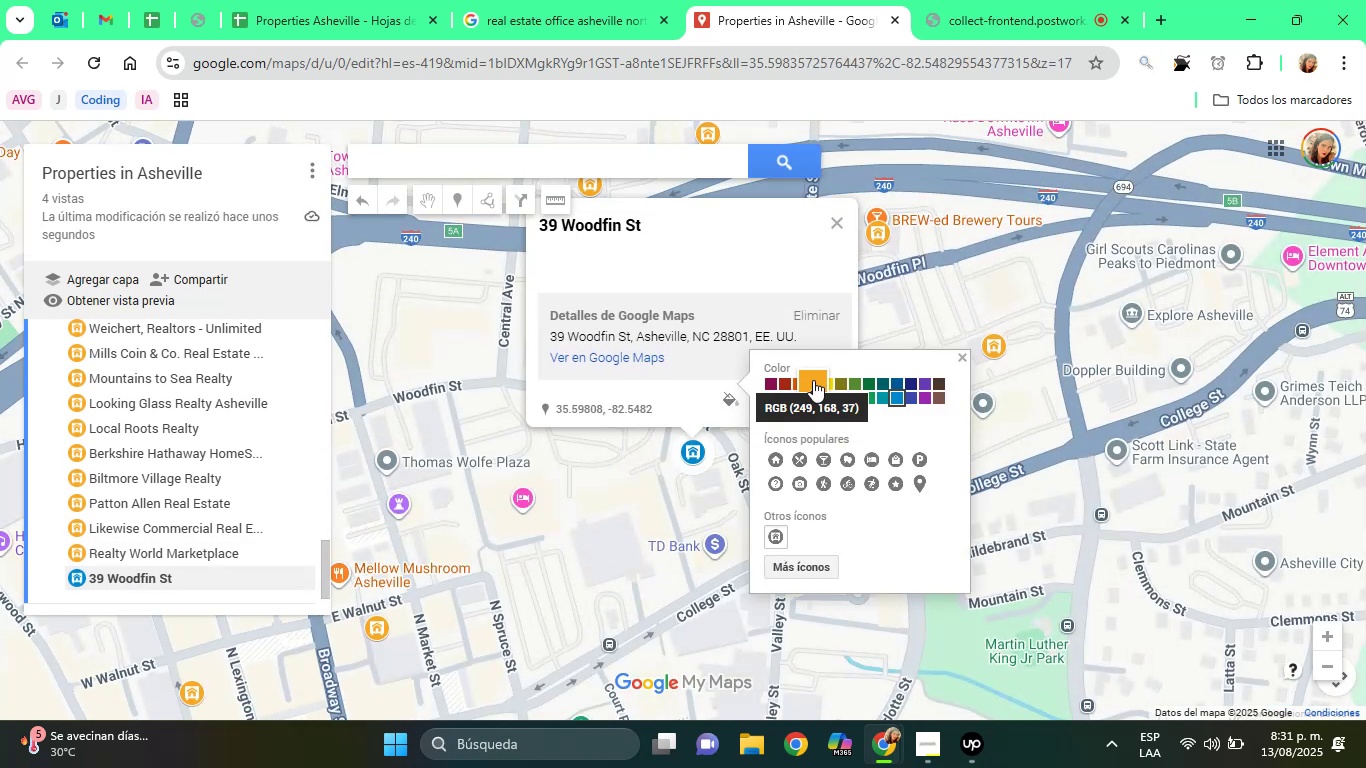 
left_click([813, 378])
 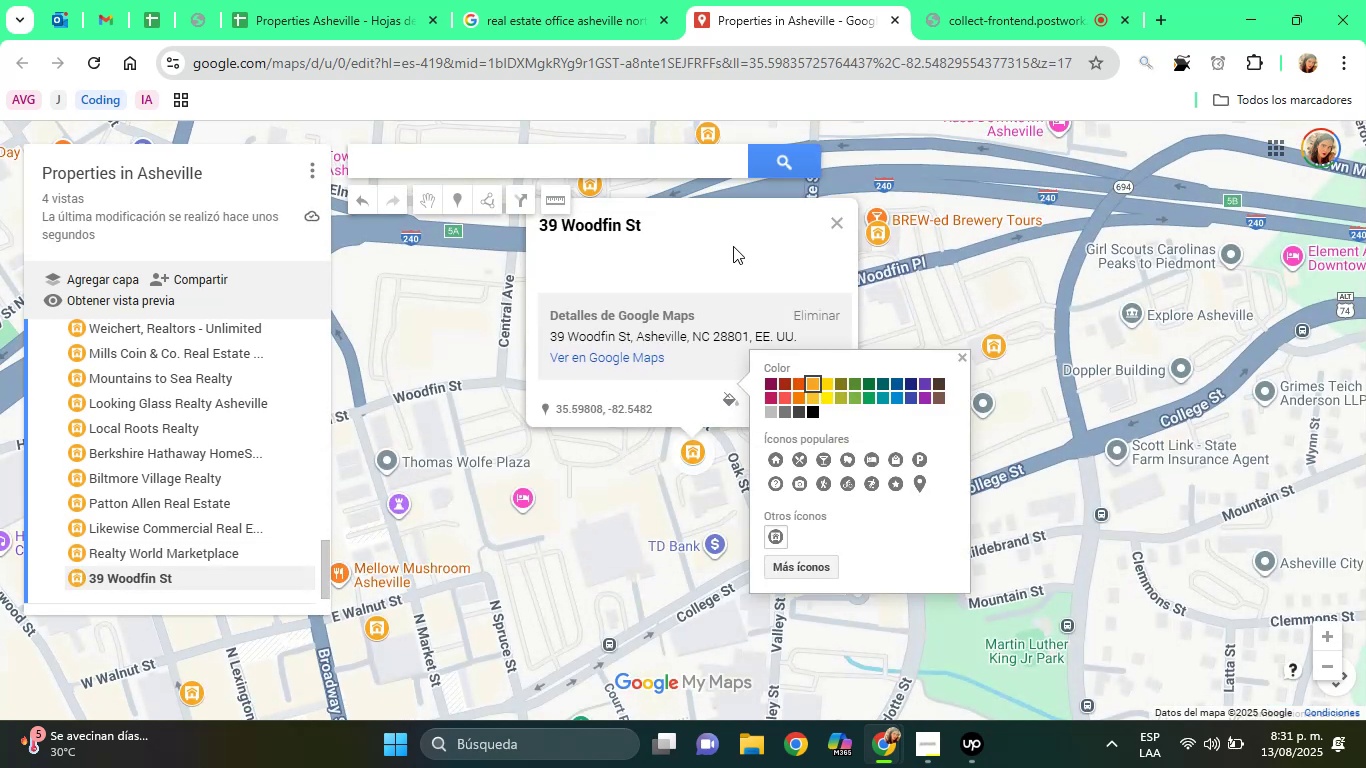 
left_click([733, 246])
 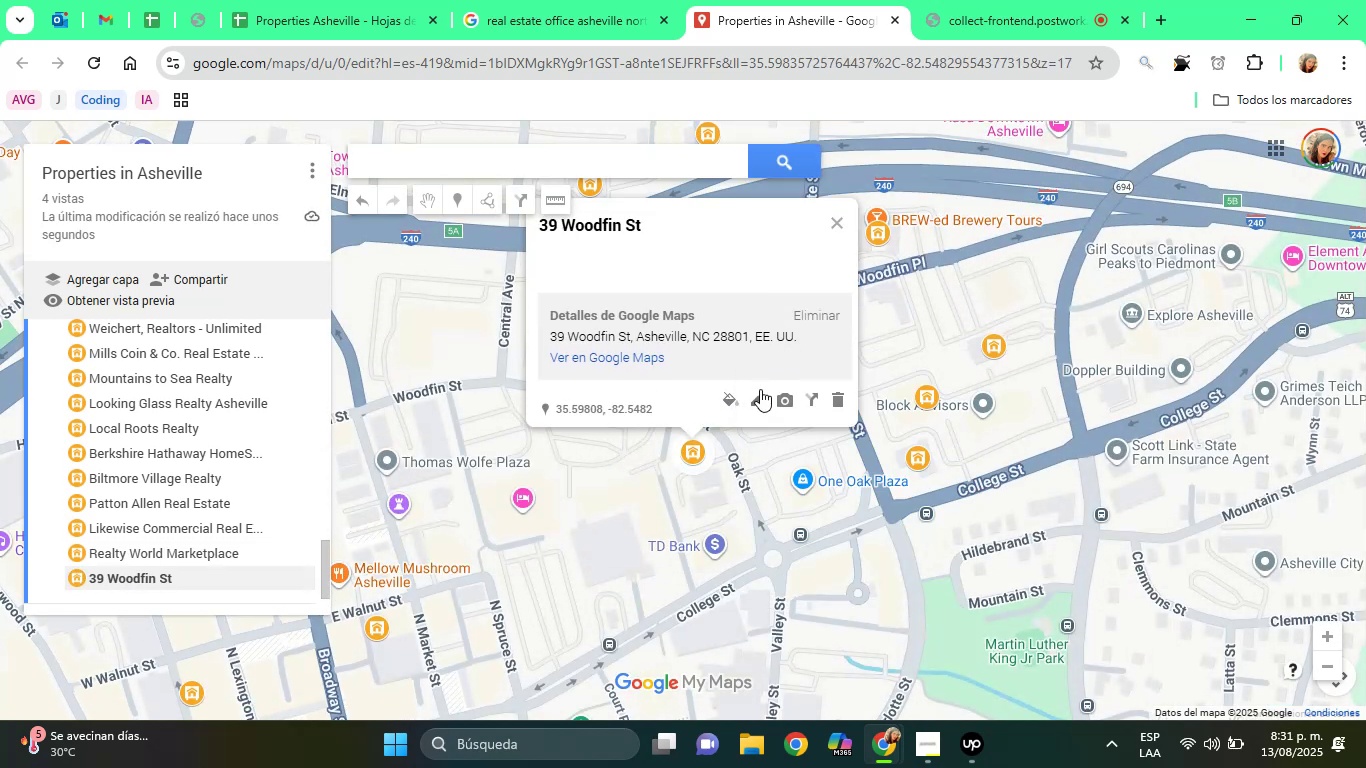 
left_click([760, 389])
 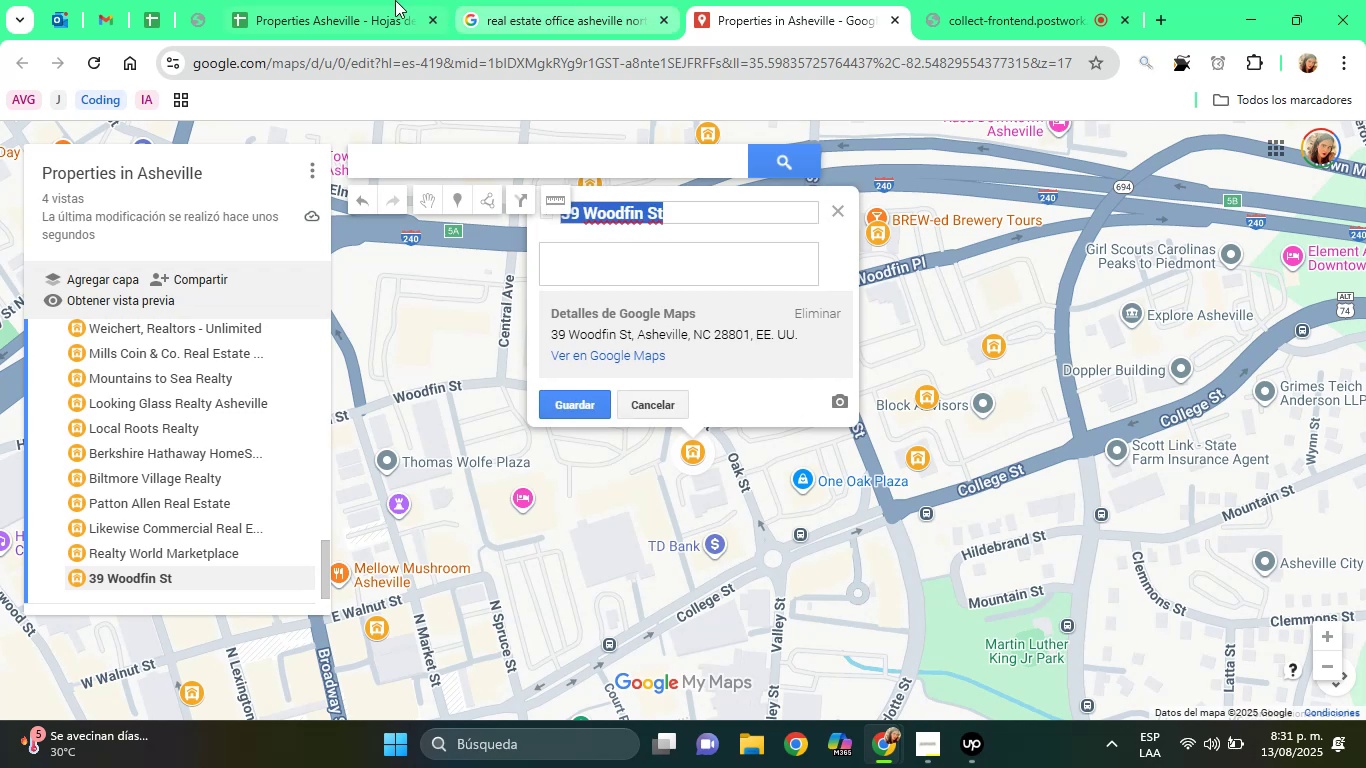 
left_click([380, 0])
 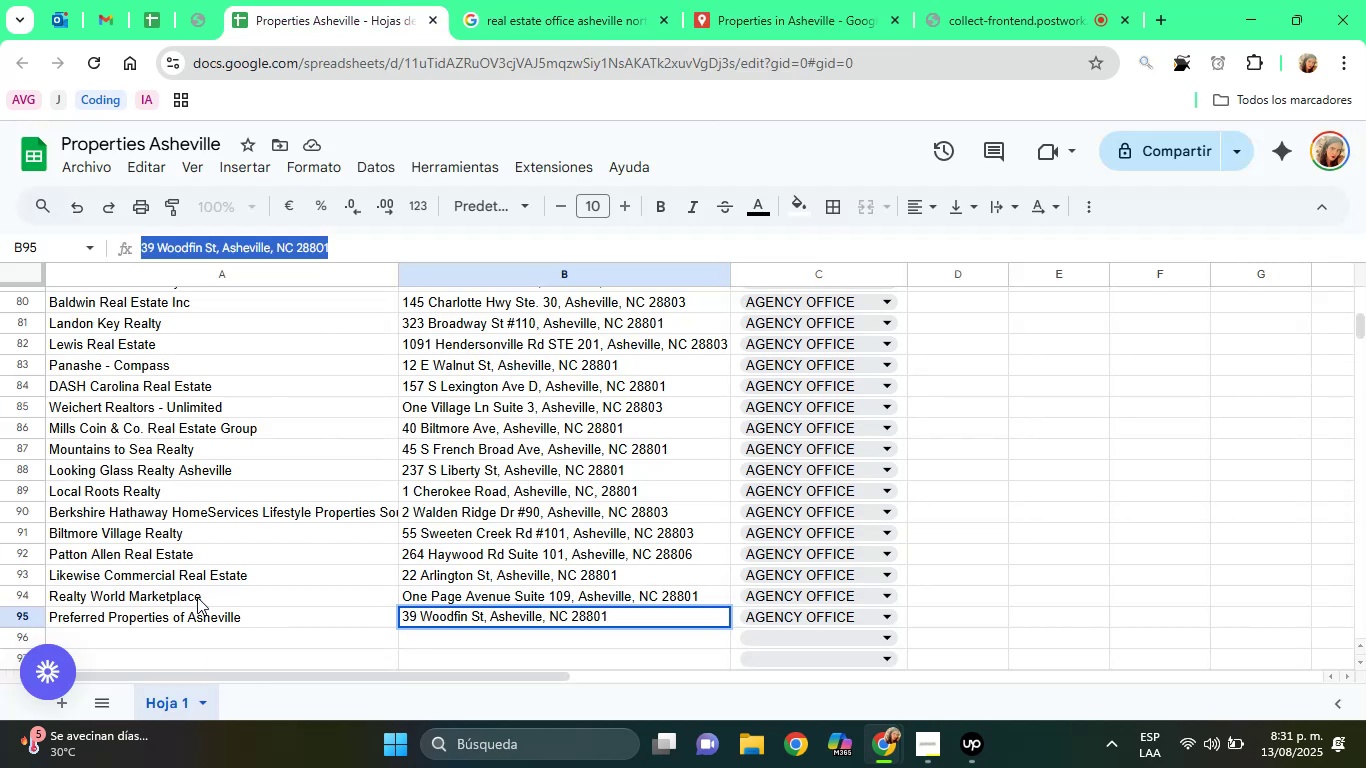 
left_click([196, 617])
 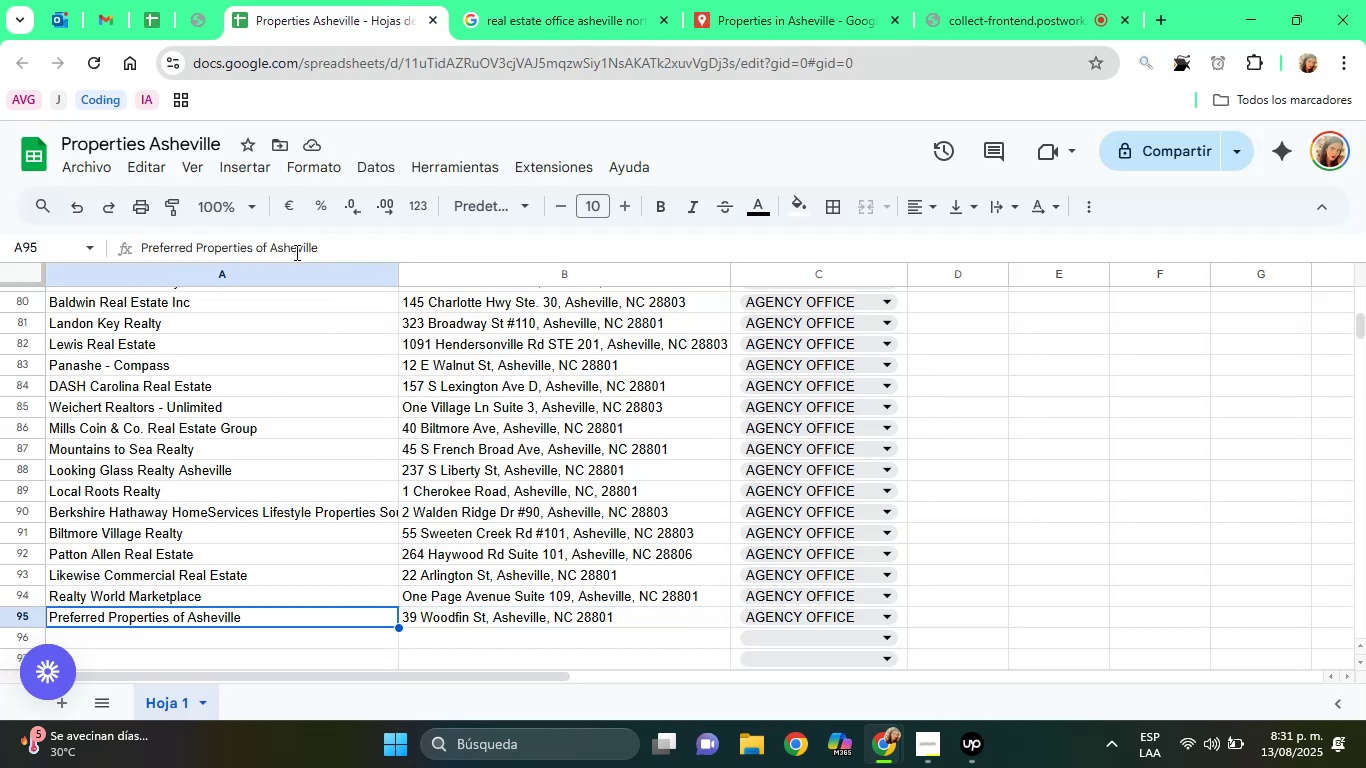 
double_click([295, 252])
 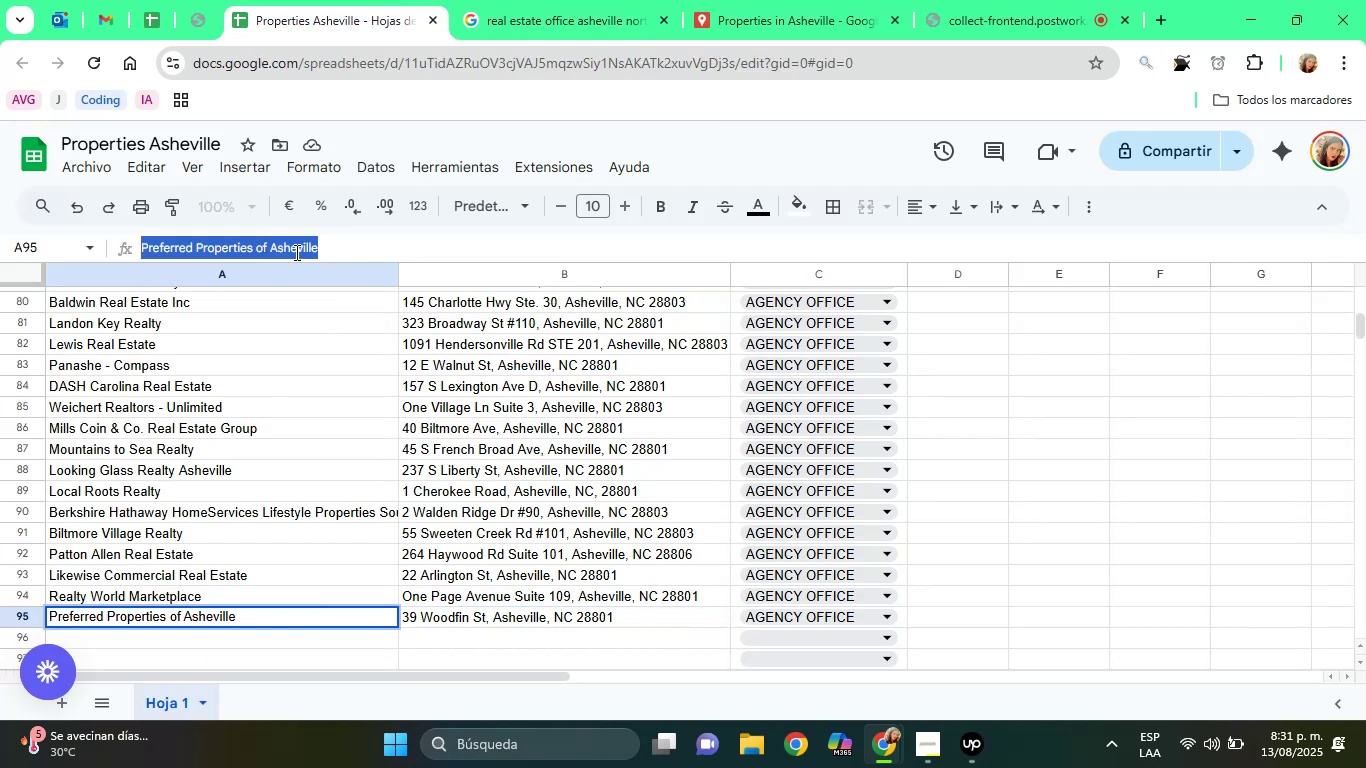 
triple_click([295, 252])
 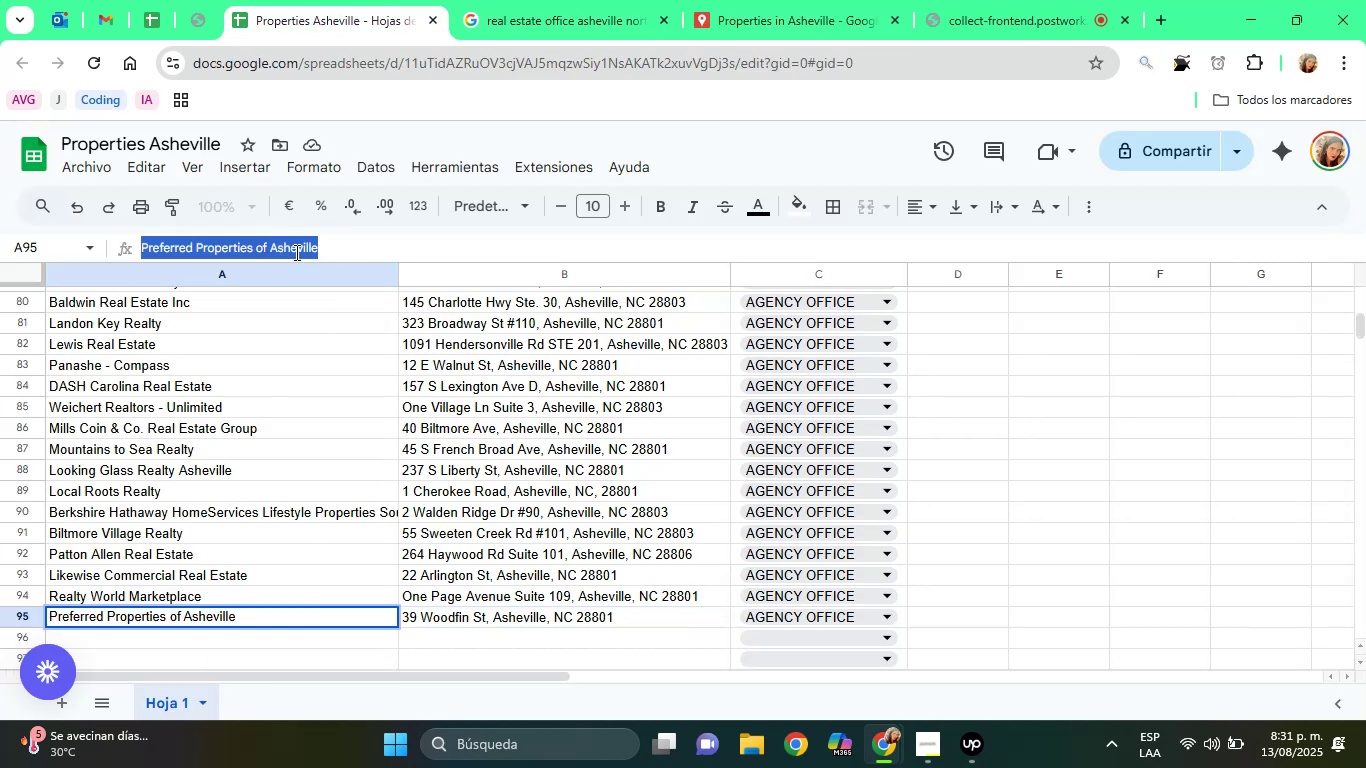 
right_click([295, 252])
 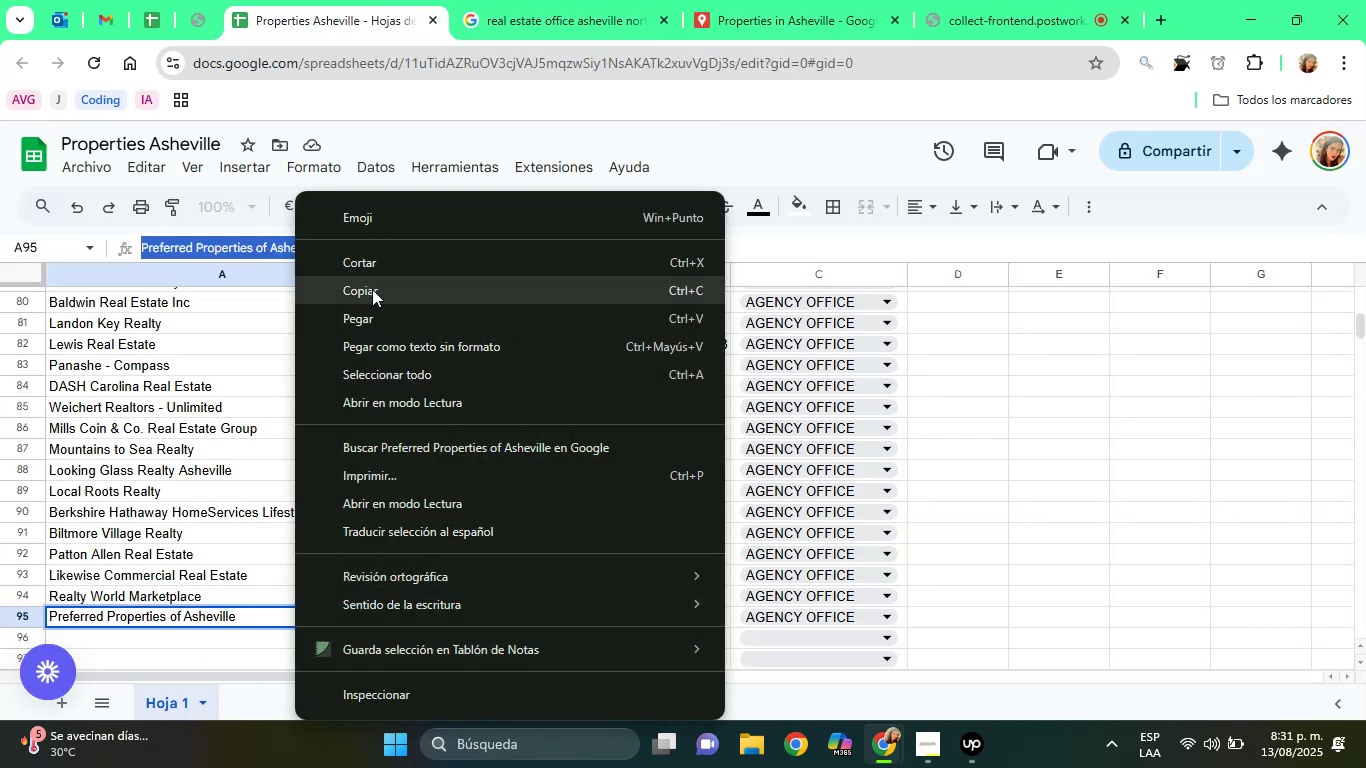 
left_click([372, 289])
 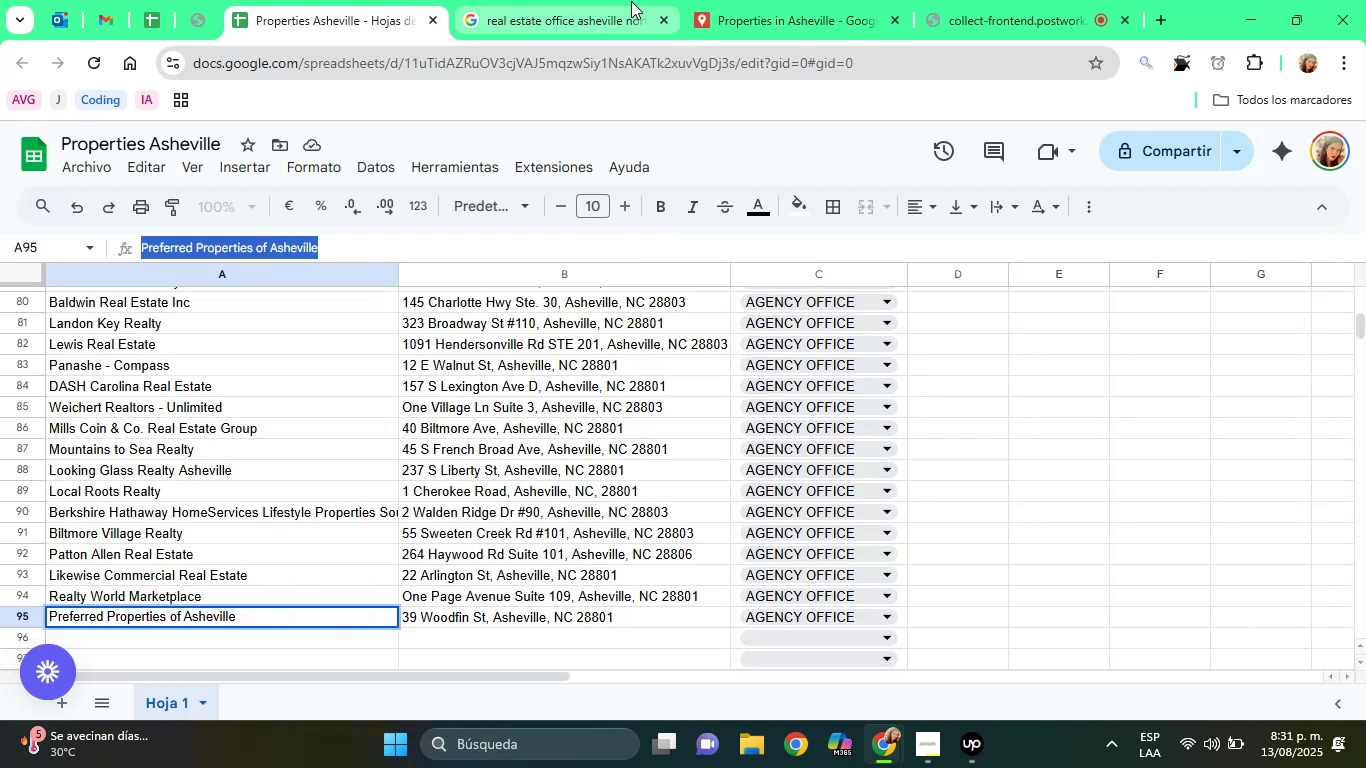 
left_click([631, 1])
 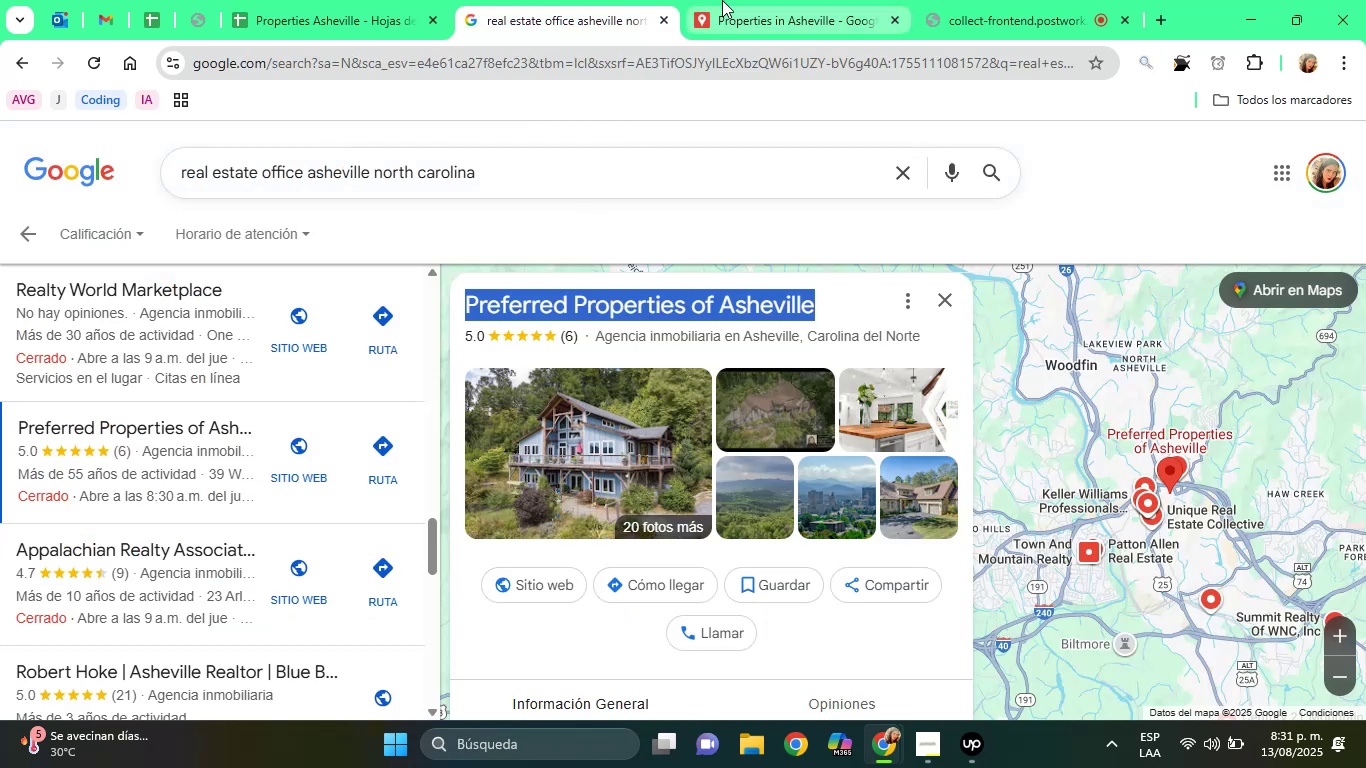 
left_click([722, 0])
 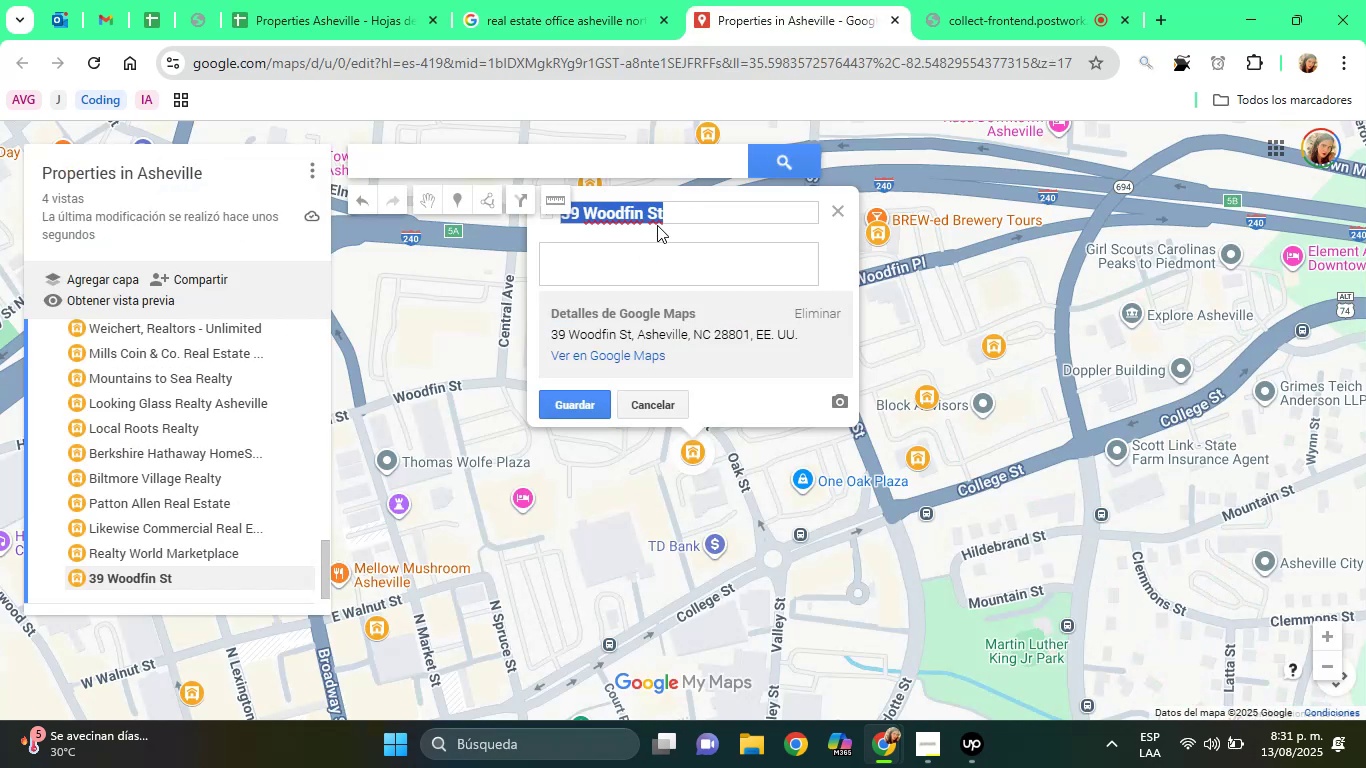 
right_click([668, 218])
 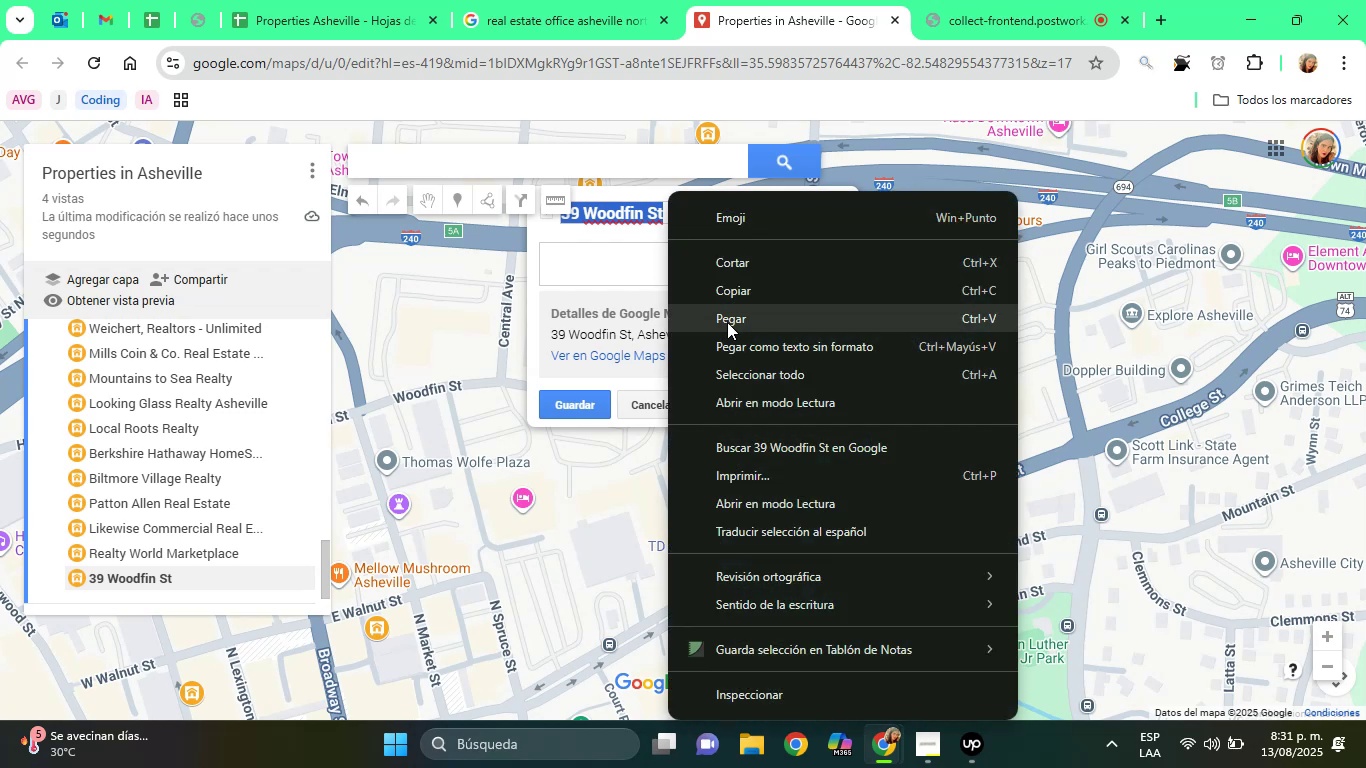 
left_click([727, 322])
 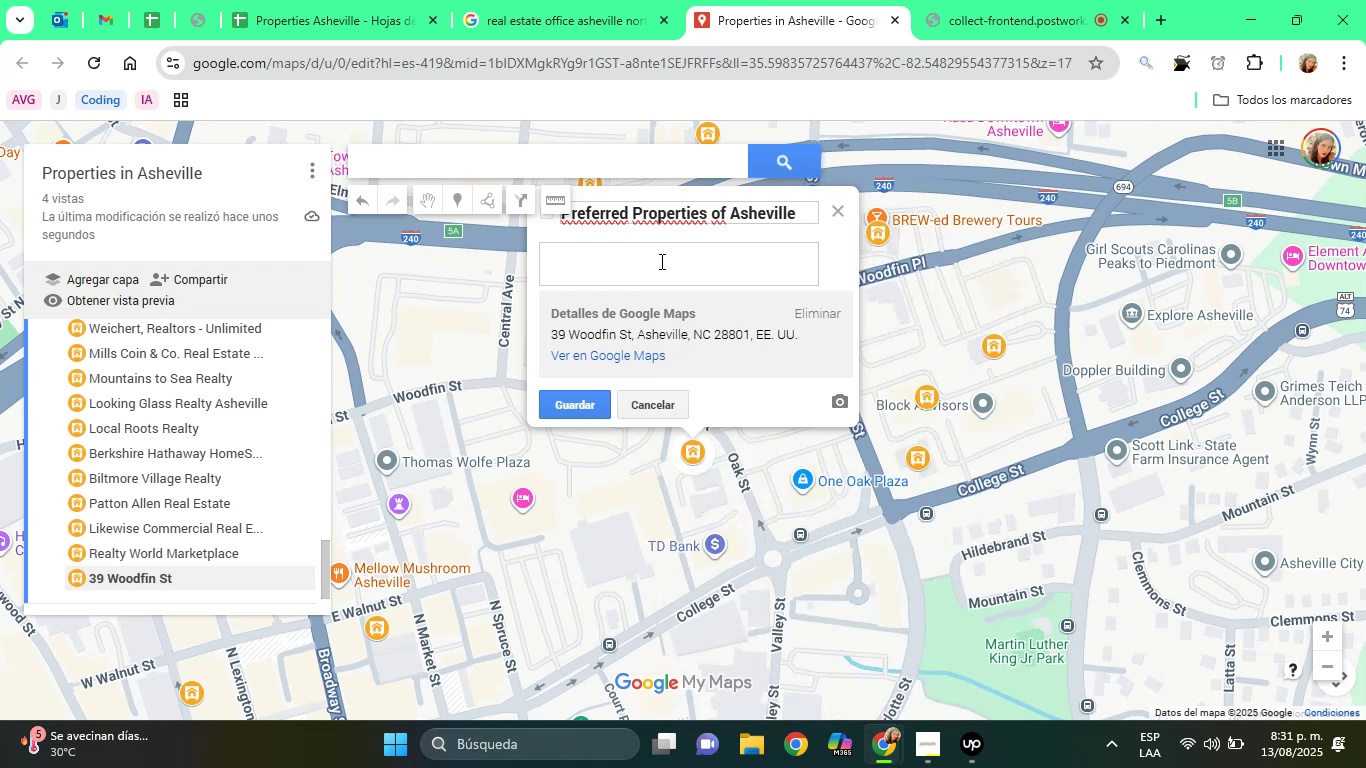 
left_click([660, 261])
 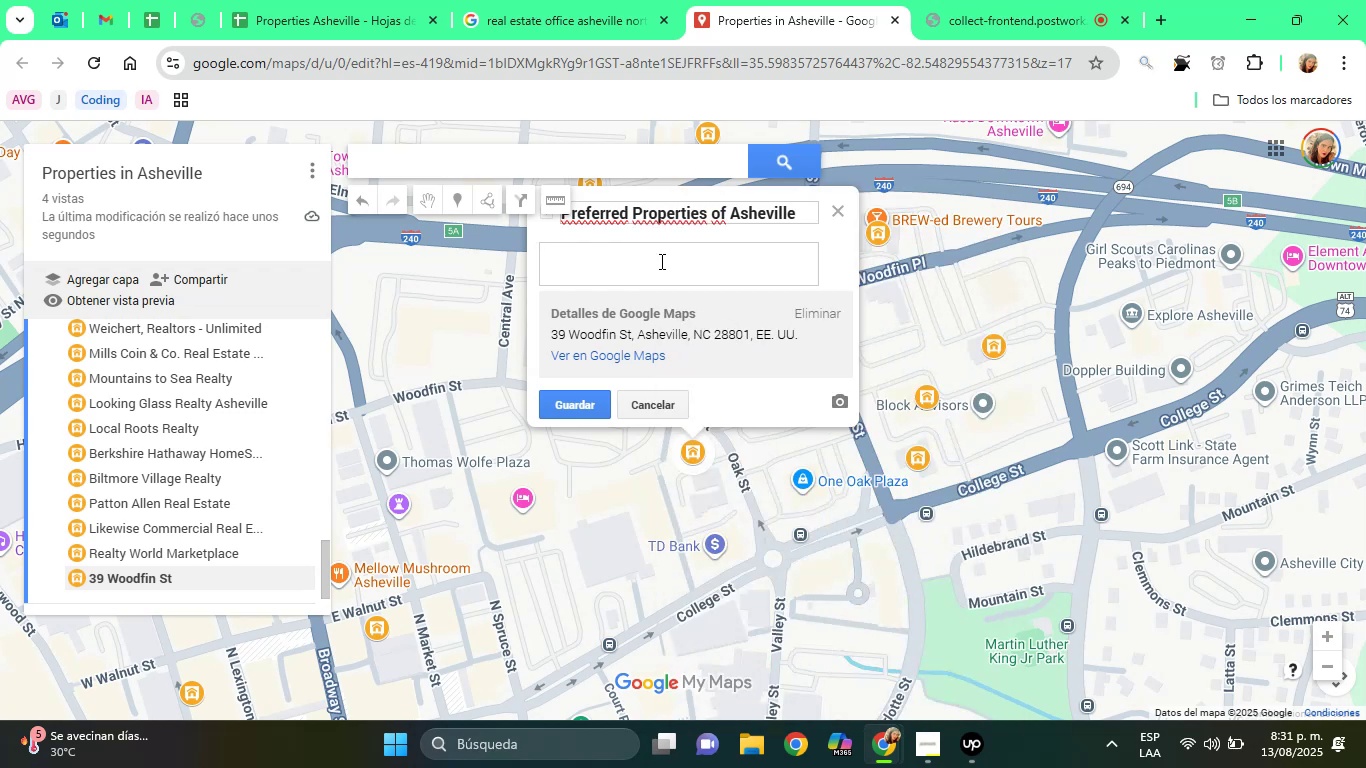 
type(Agency Offixe=)
key(Backspace)
key(Backspace)
key(Backspace)
type(ce)
 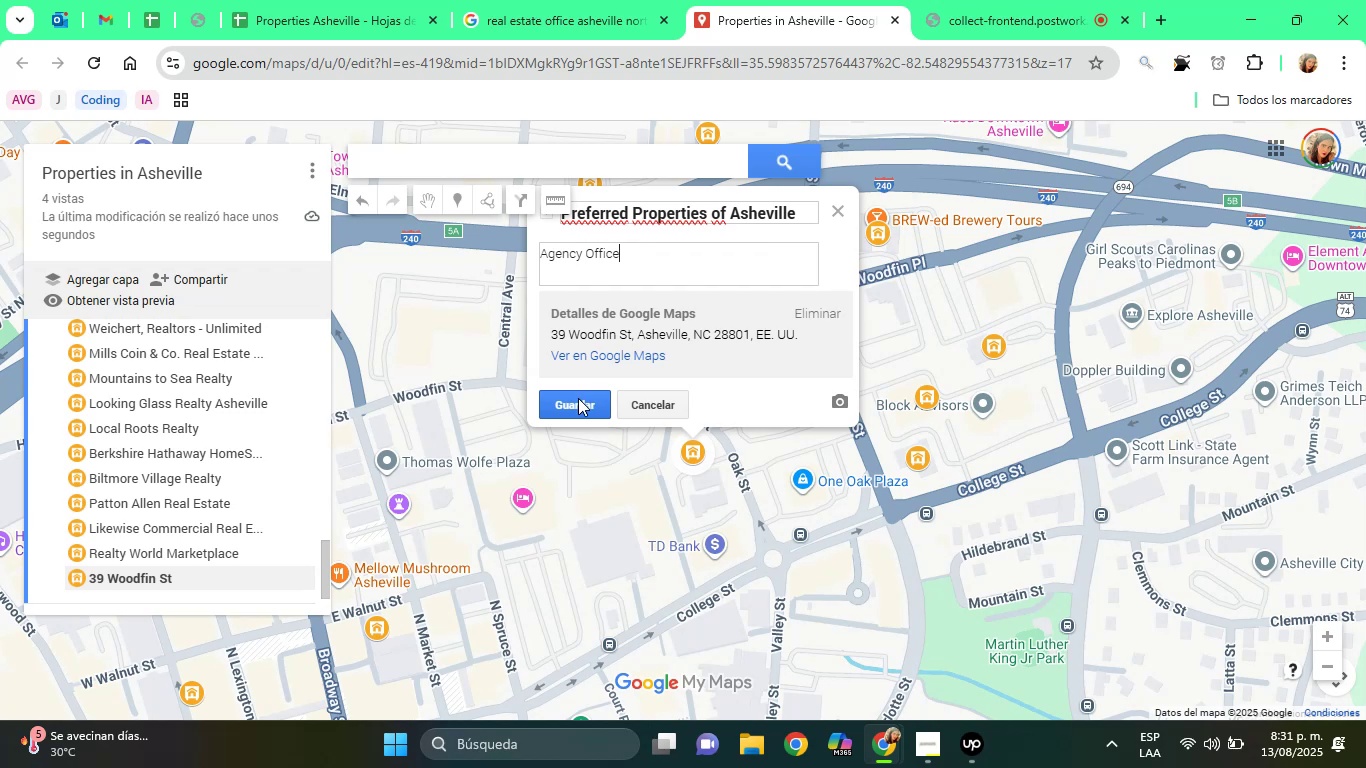 
left_click([576, 402])
 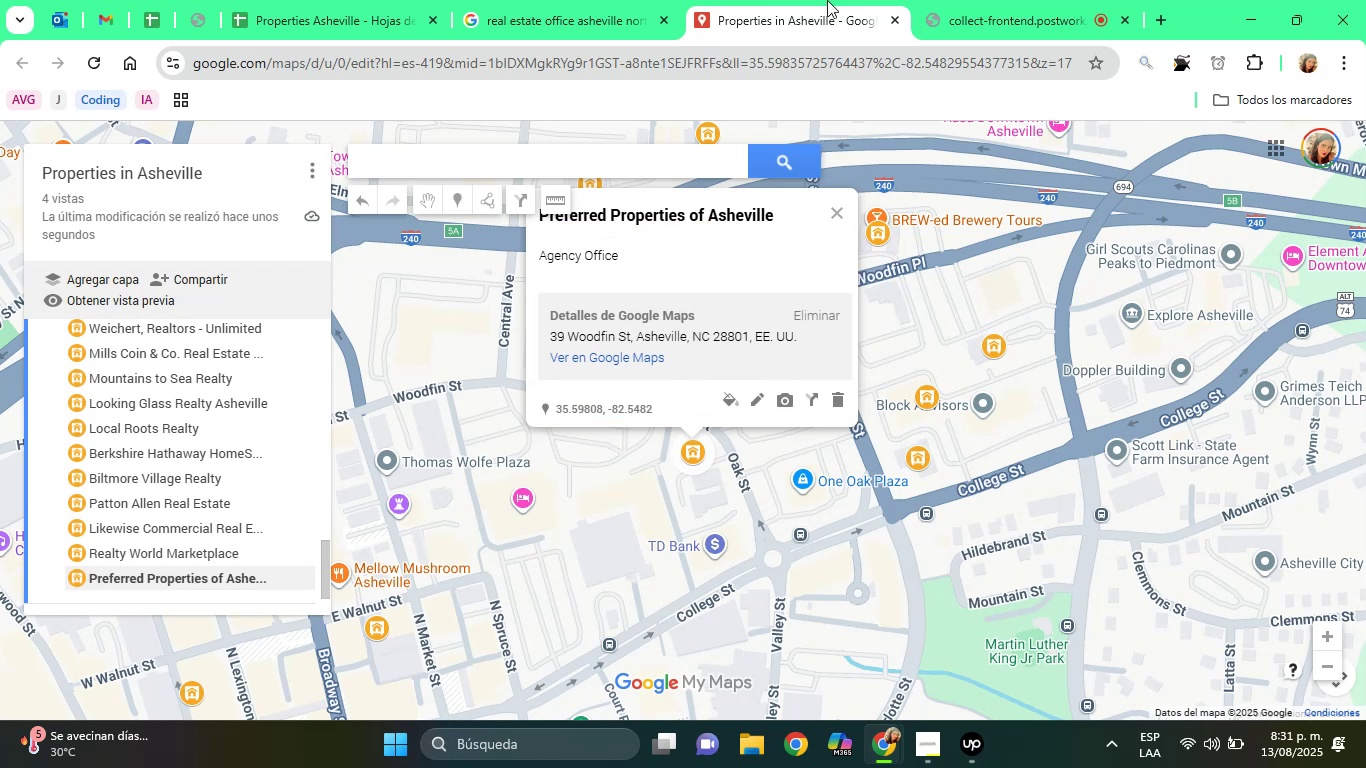 
left_click([601, 0])
 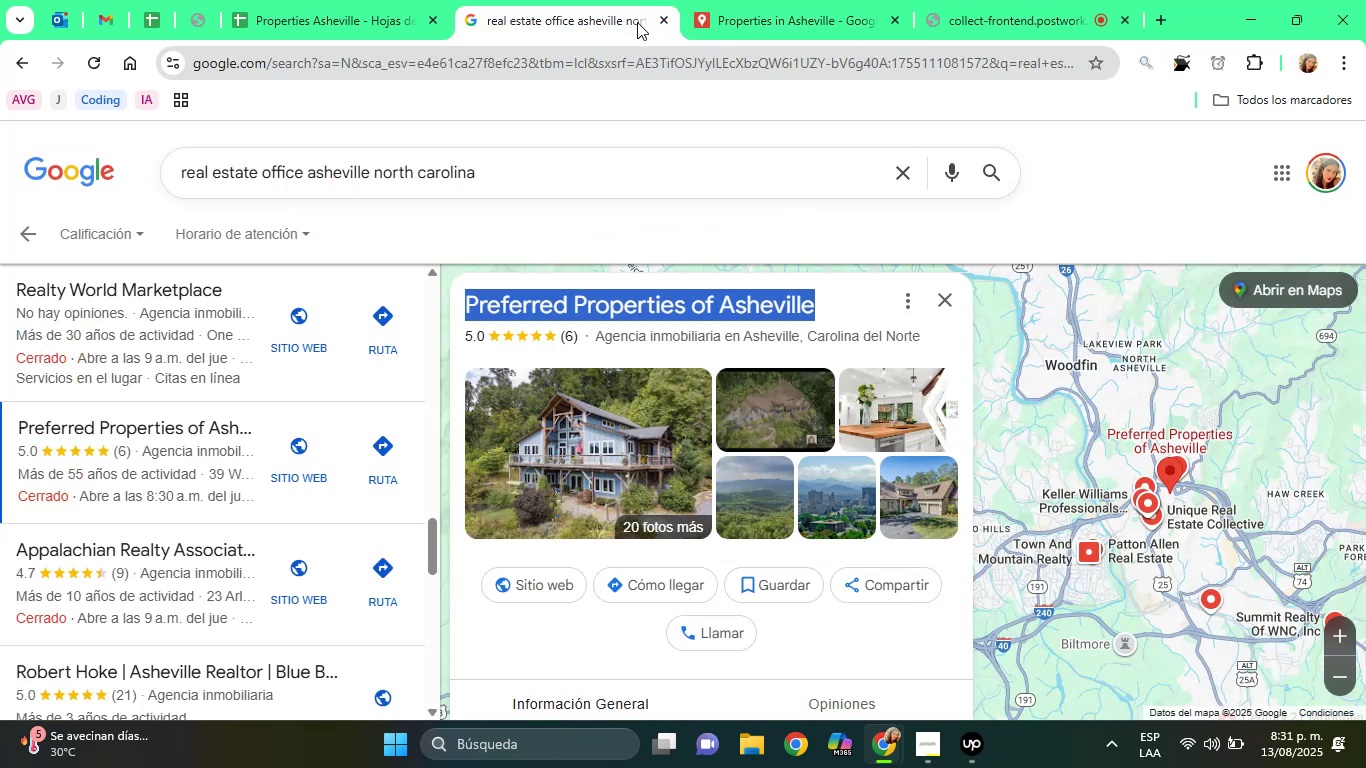 
mouse_move([425, 55])
 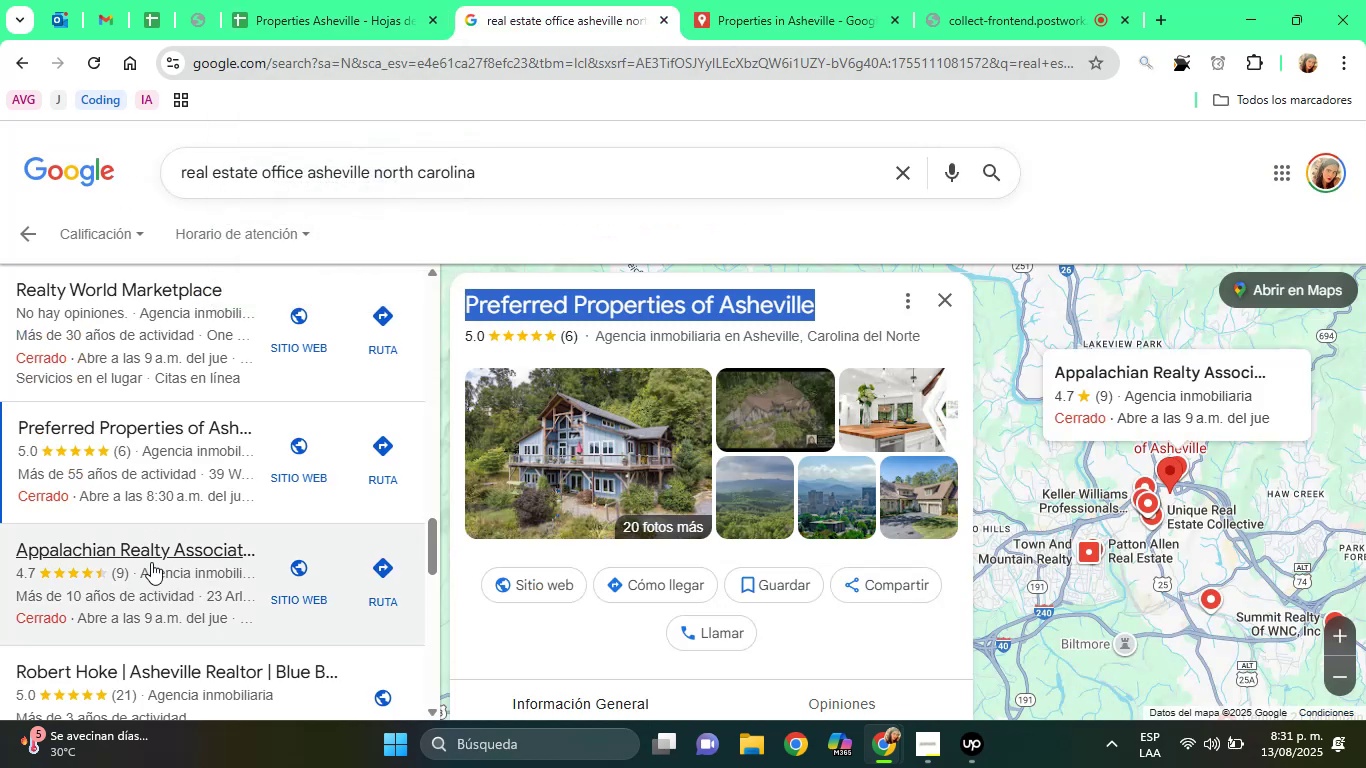 
left_click([148, 560])
 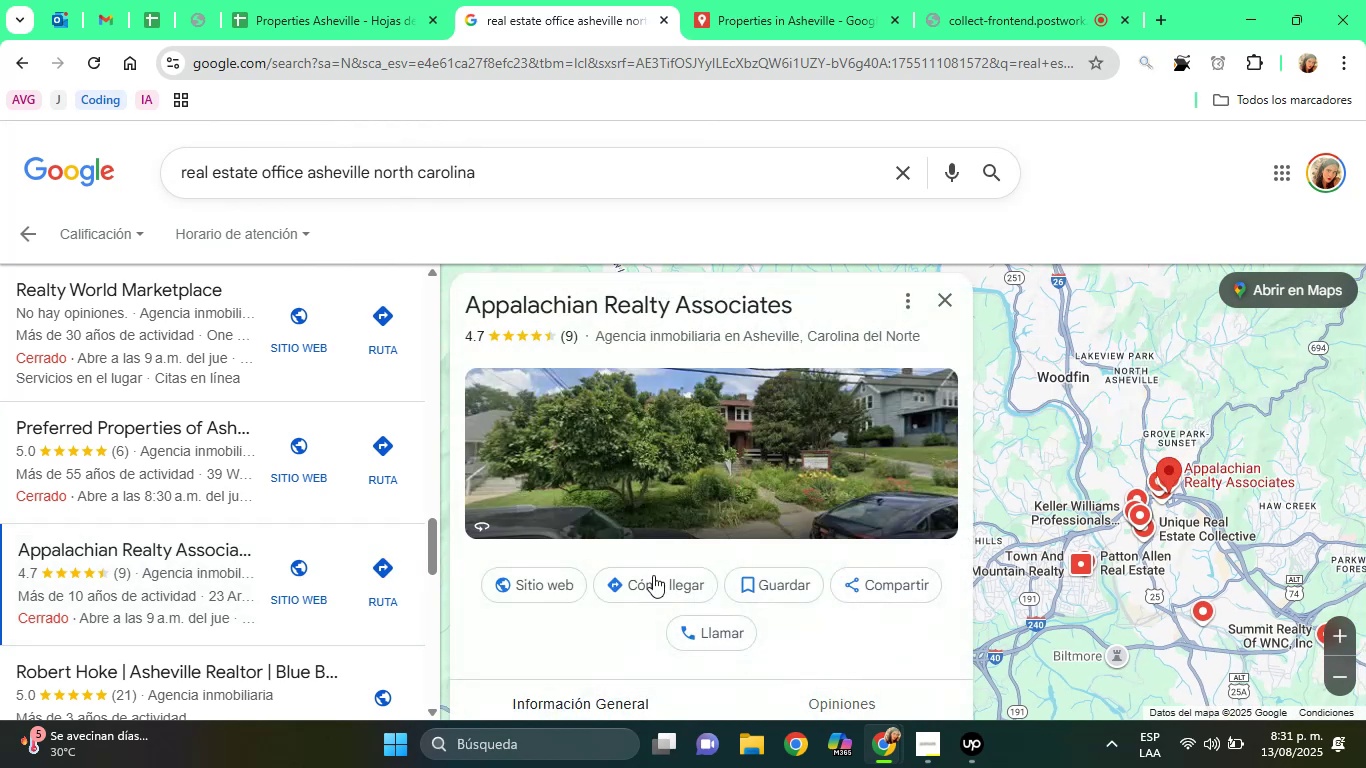 
wait(6.52)
 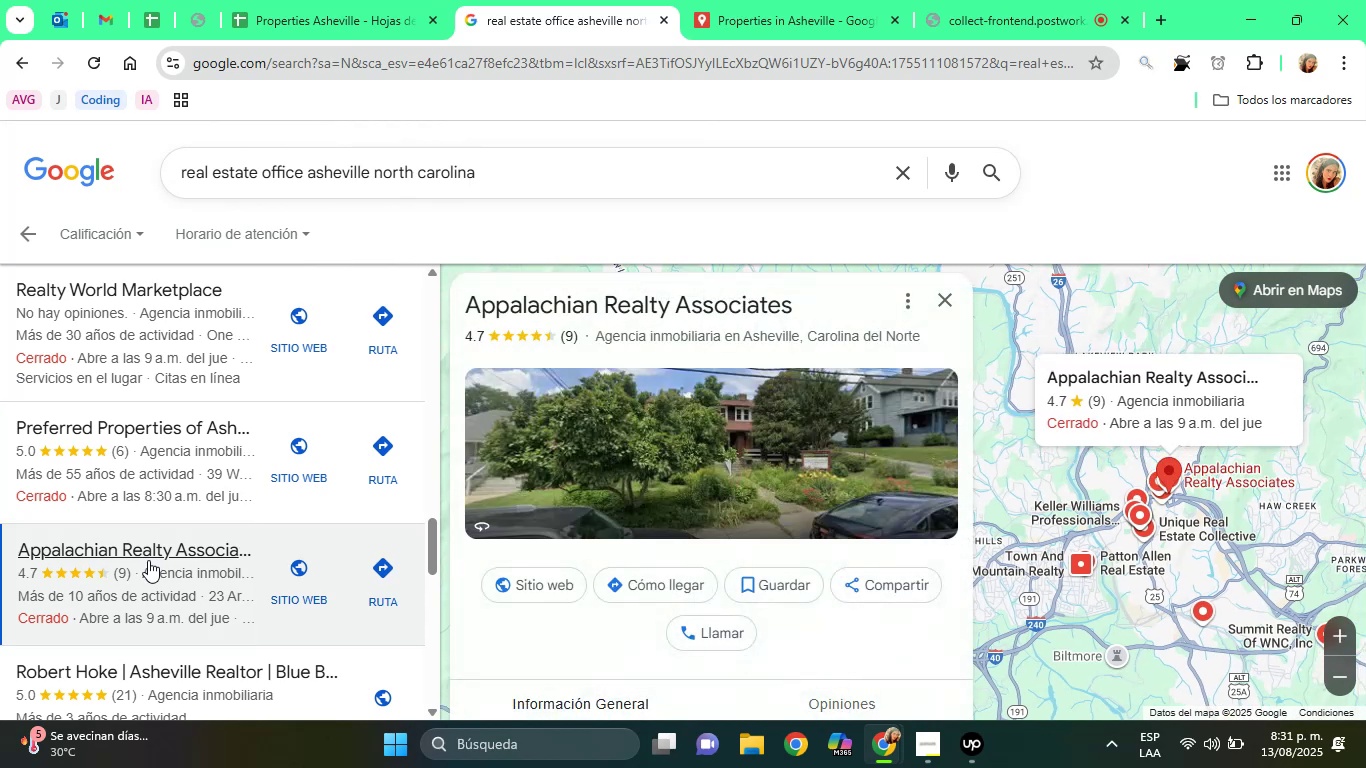 
left_click([514, 636])
 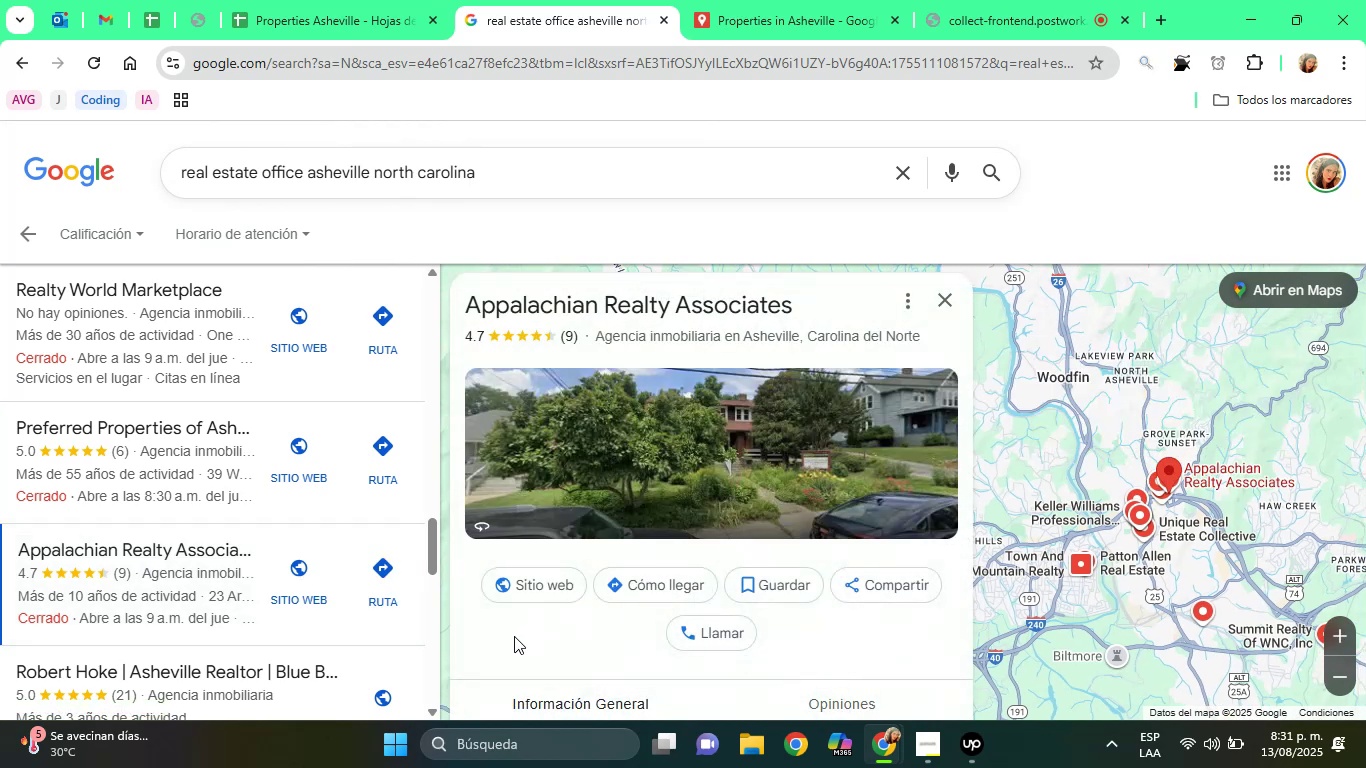 
key(ArrowDown)
 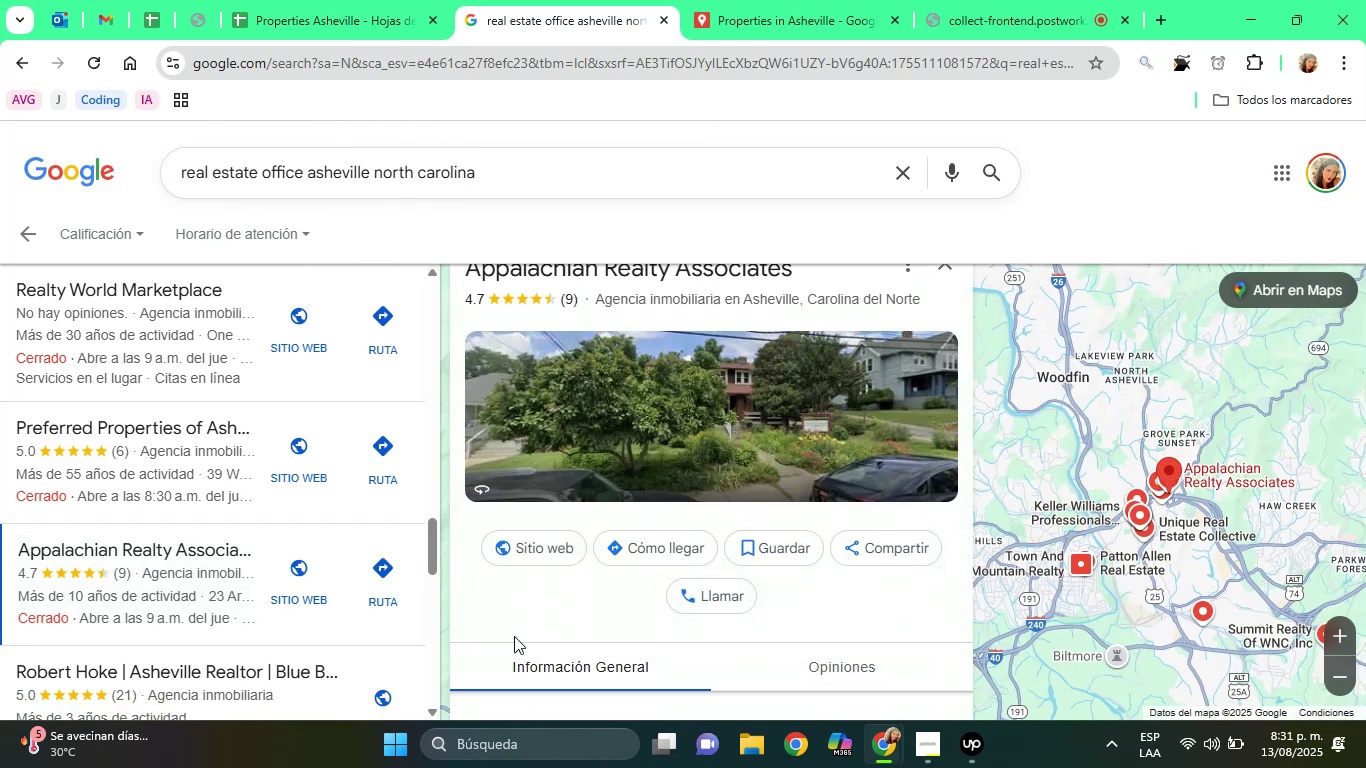 
key(ArrowDown)
 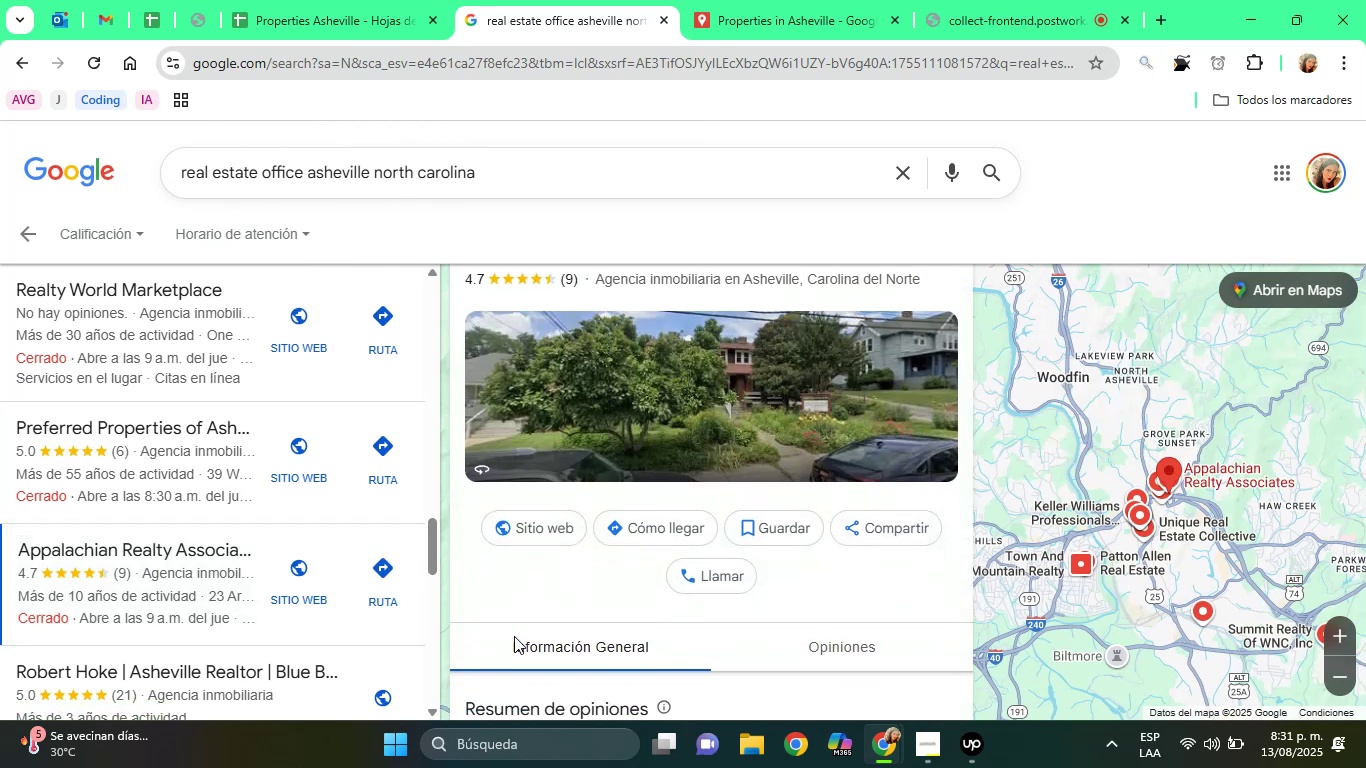 
key(ArrowDown)
 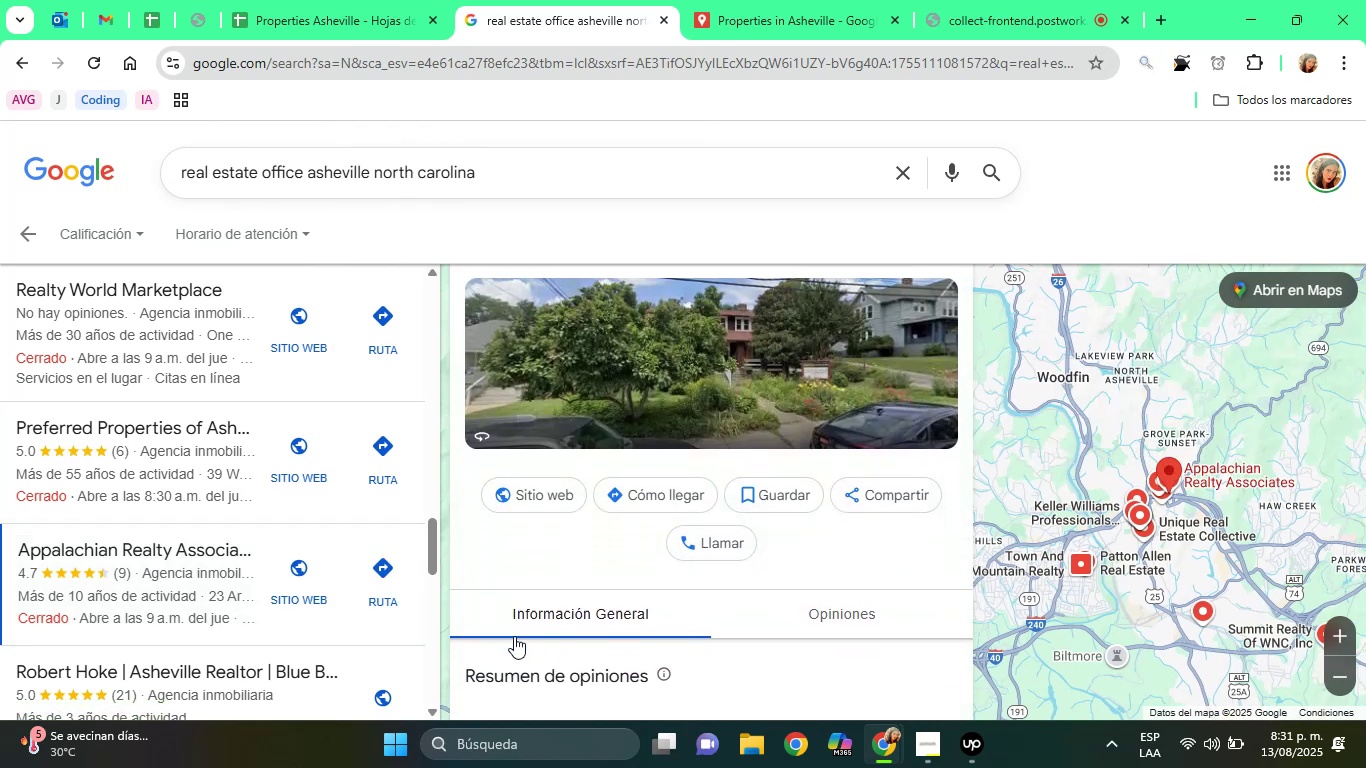 
hold_key(key=ArrowDown, duration=0.71)
 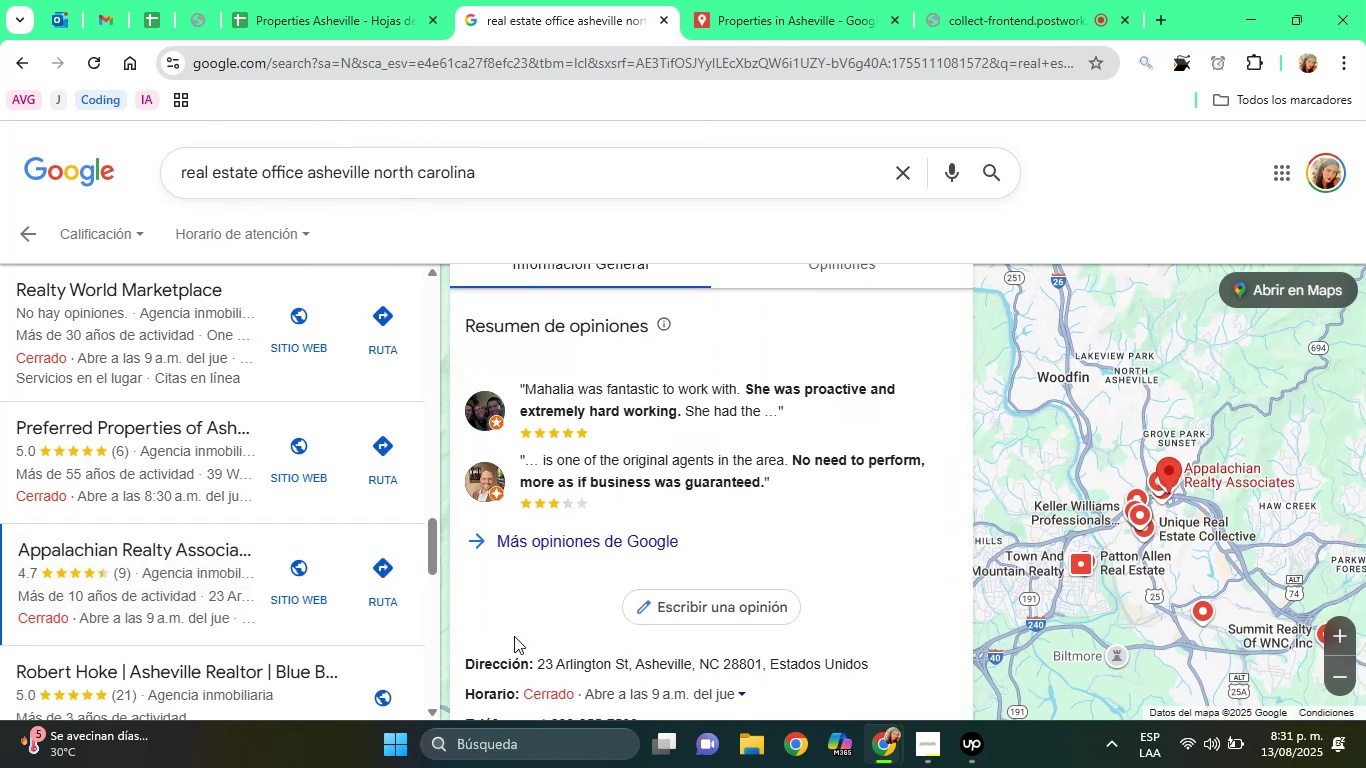 
key(ArrowDown)
 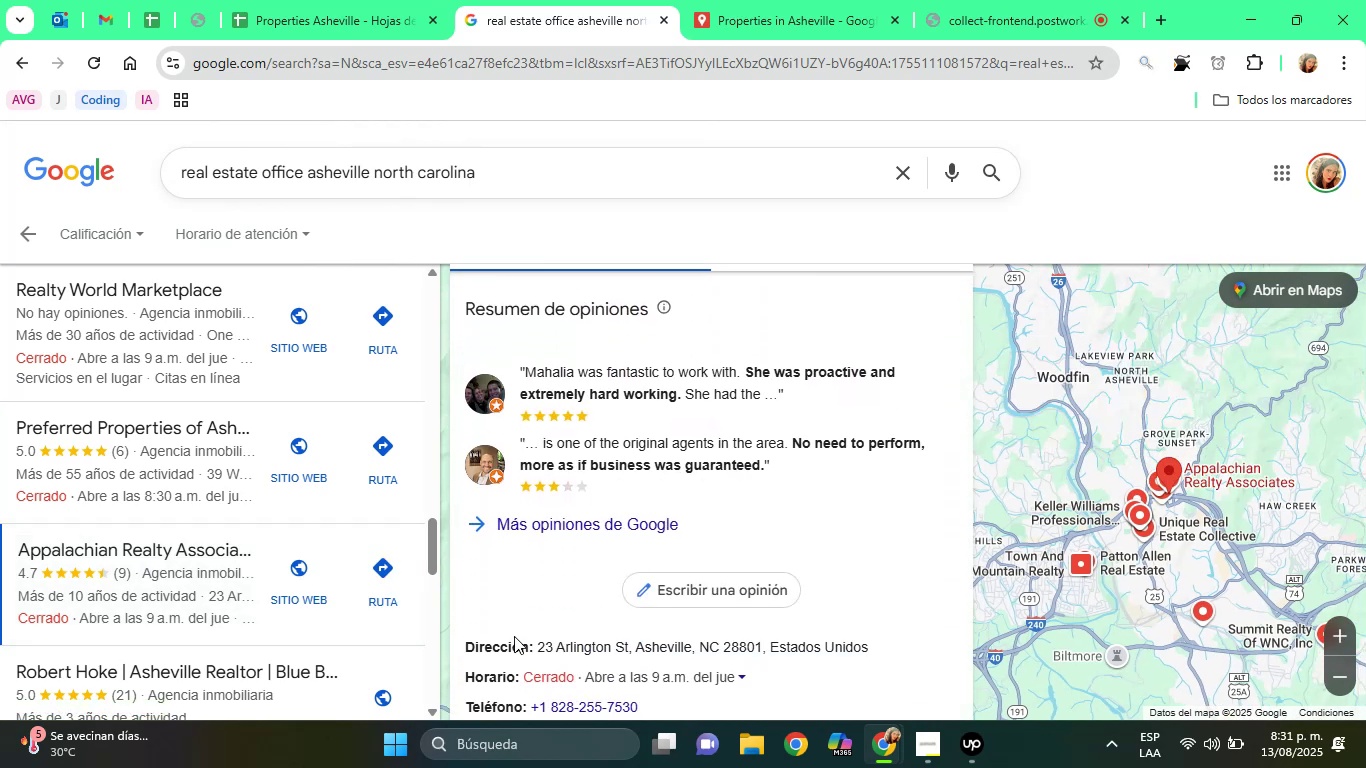 
key(ArrowDown)
 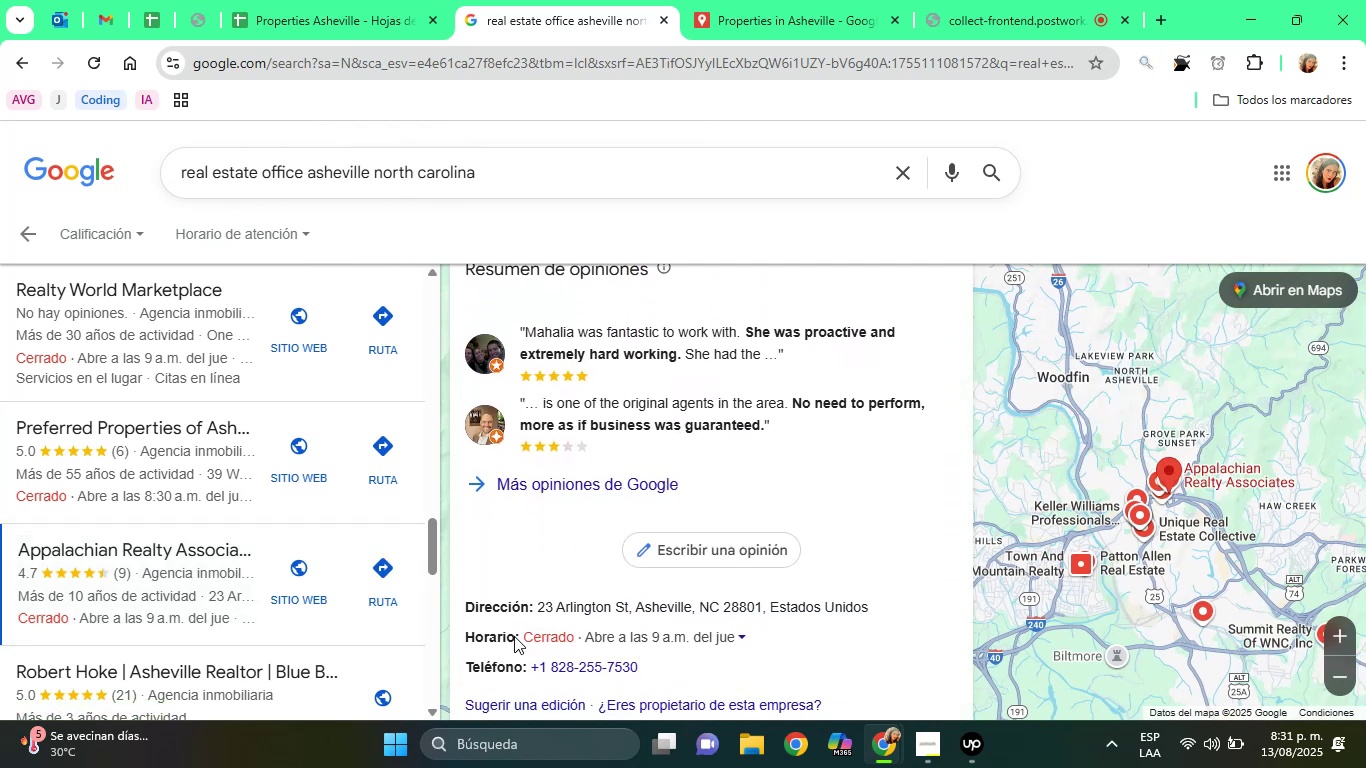 
key(ArrowDown)
 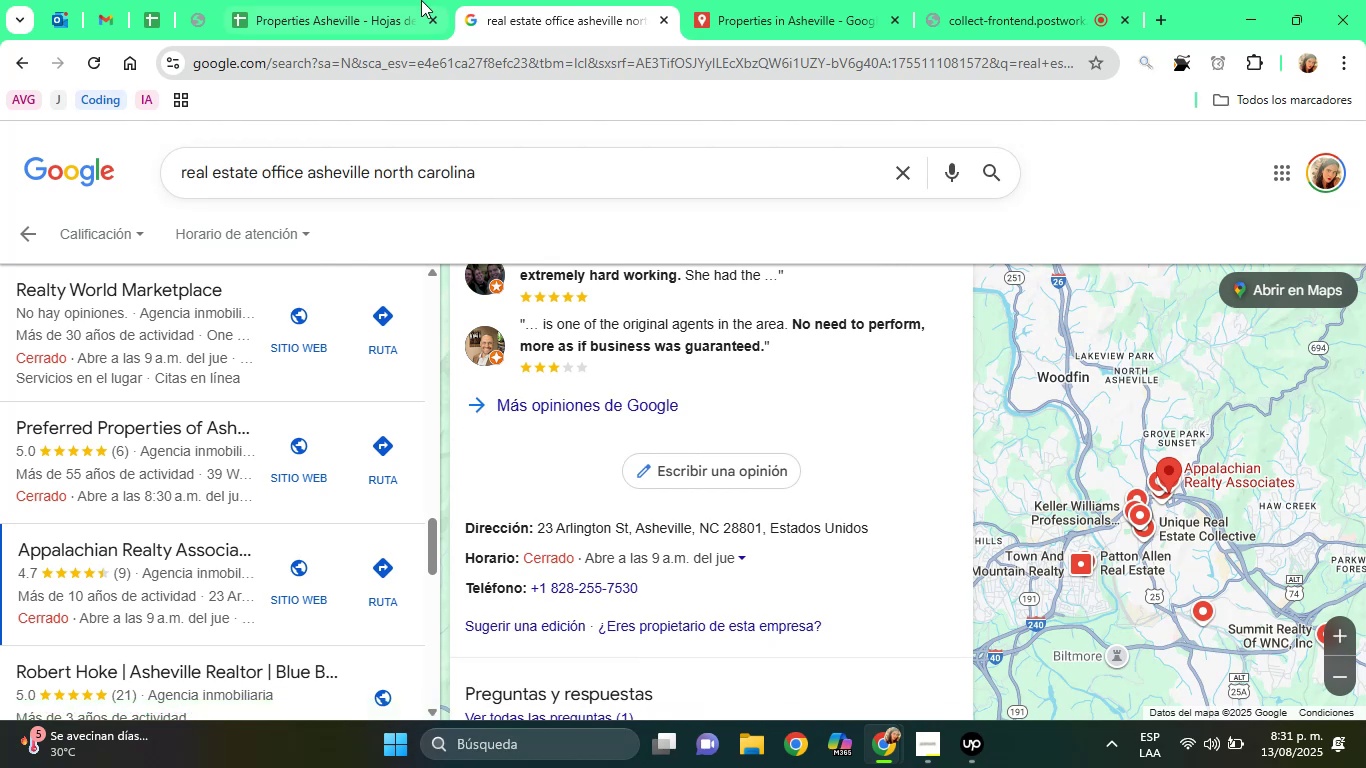 
left_click([412, 0])
 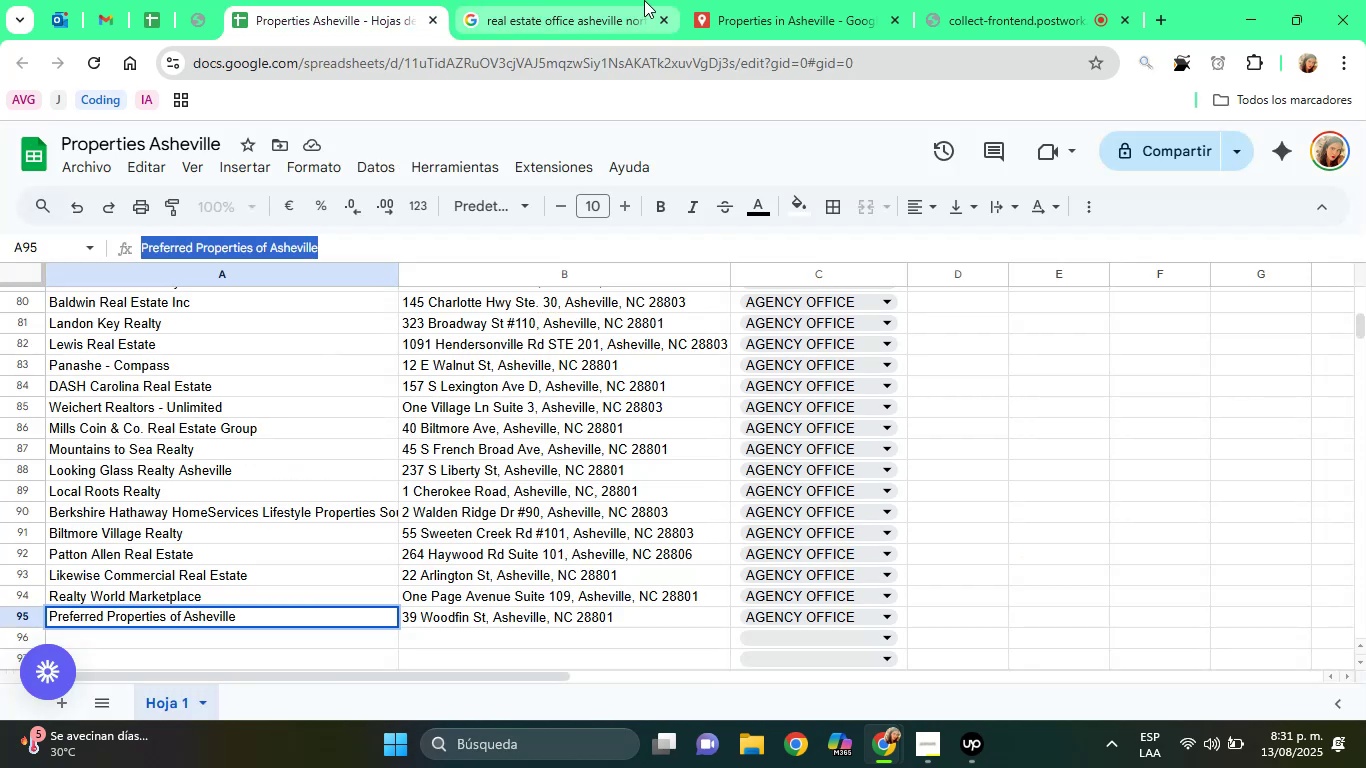 
left_click([644, 0])
 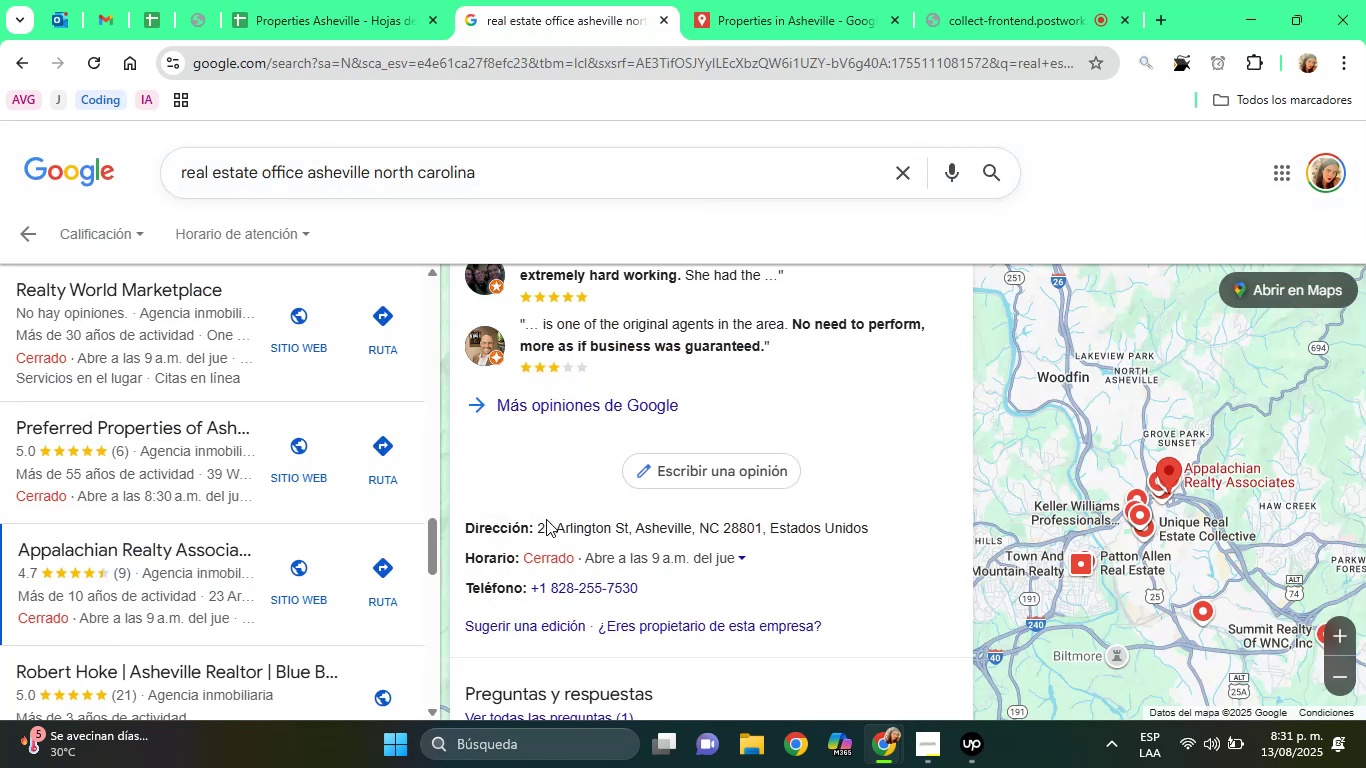 
left_click_drag(start_coordinate=[540, 523], to_coordinate=[762, 531])
 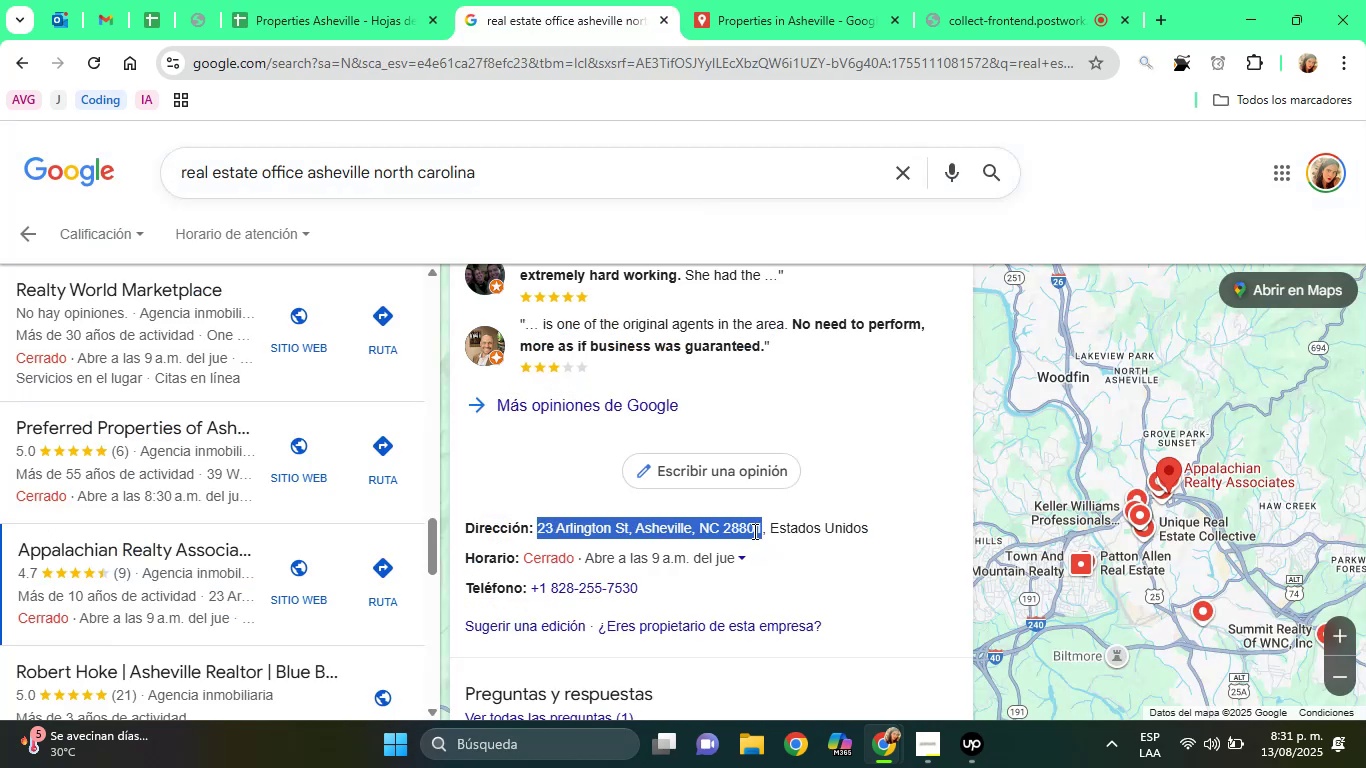 
right_click([753, 531])
 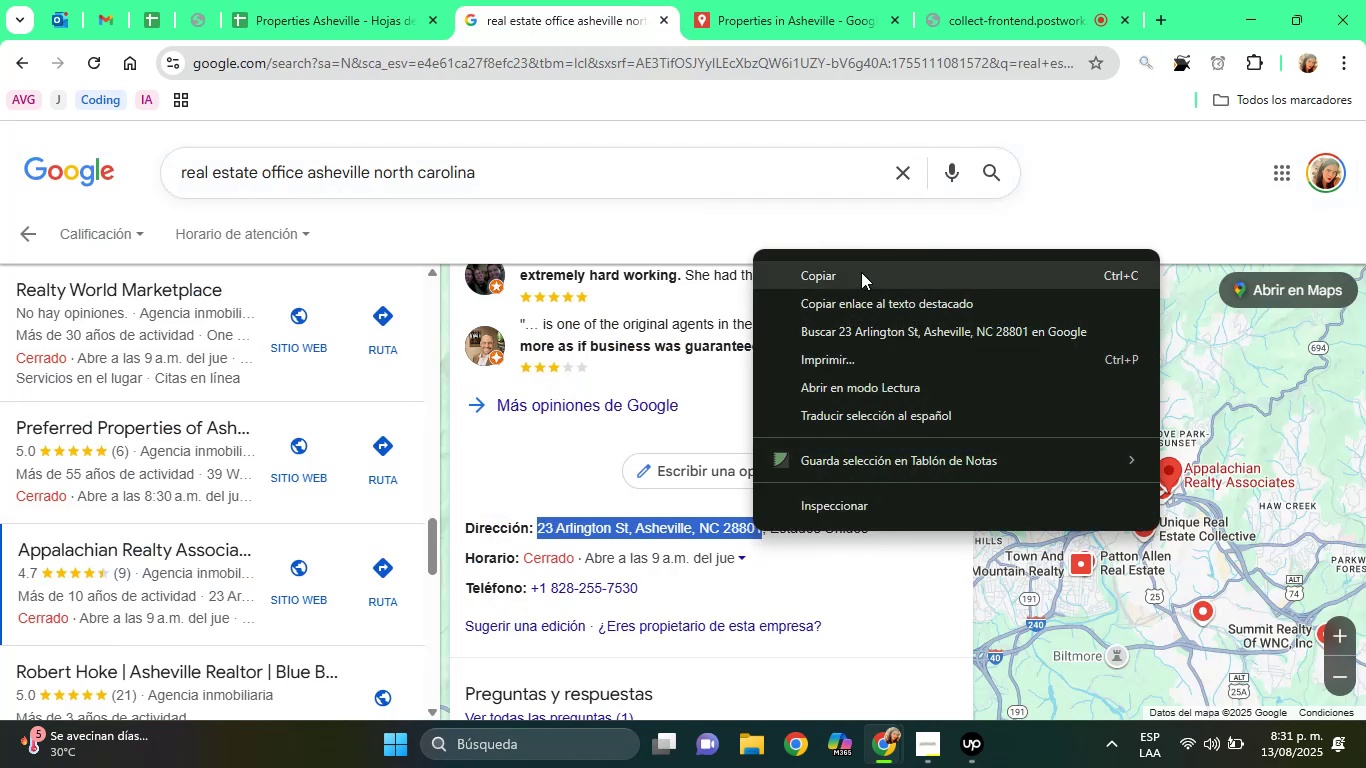 
left_click([853, 270])
 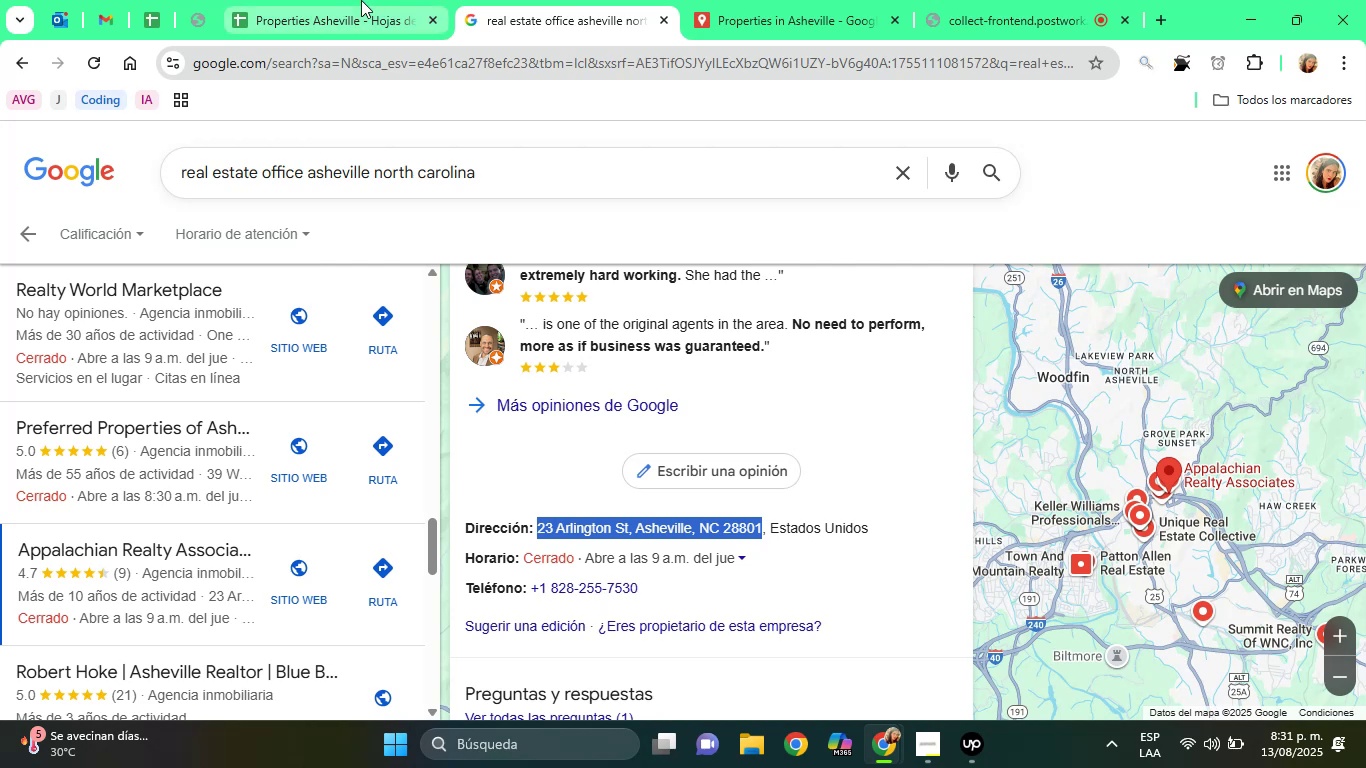 
left_click([361, 0])
 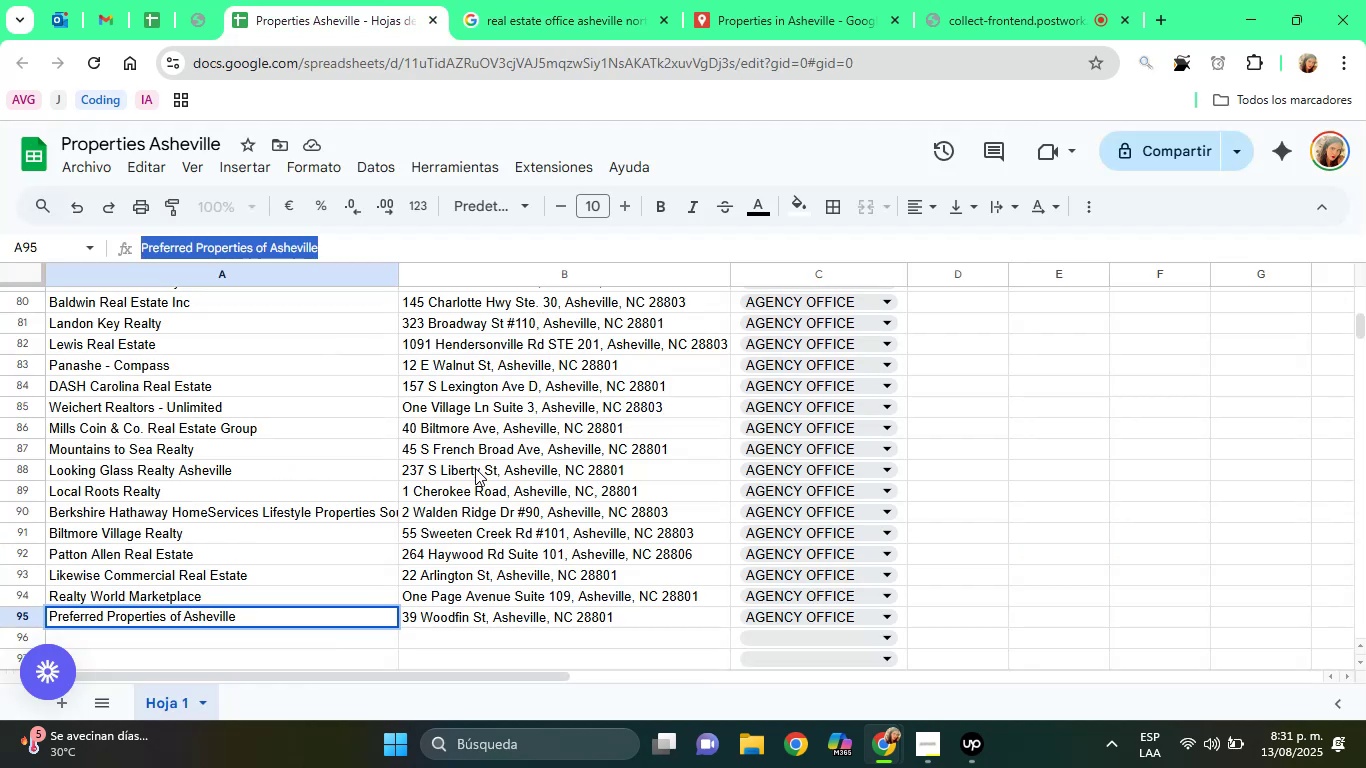 
left_click([475, 468])
 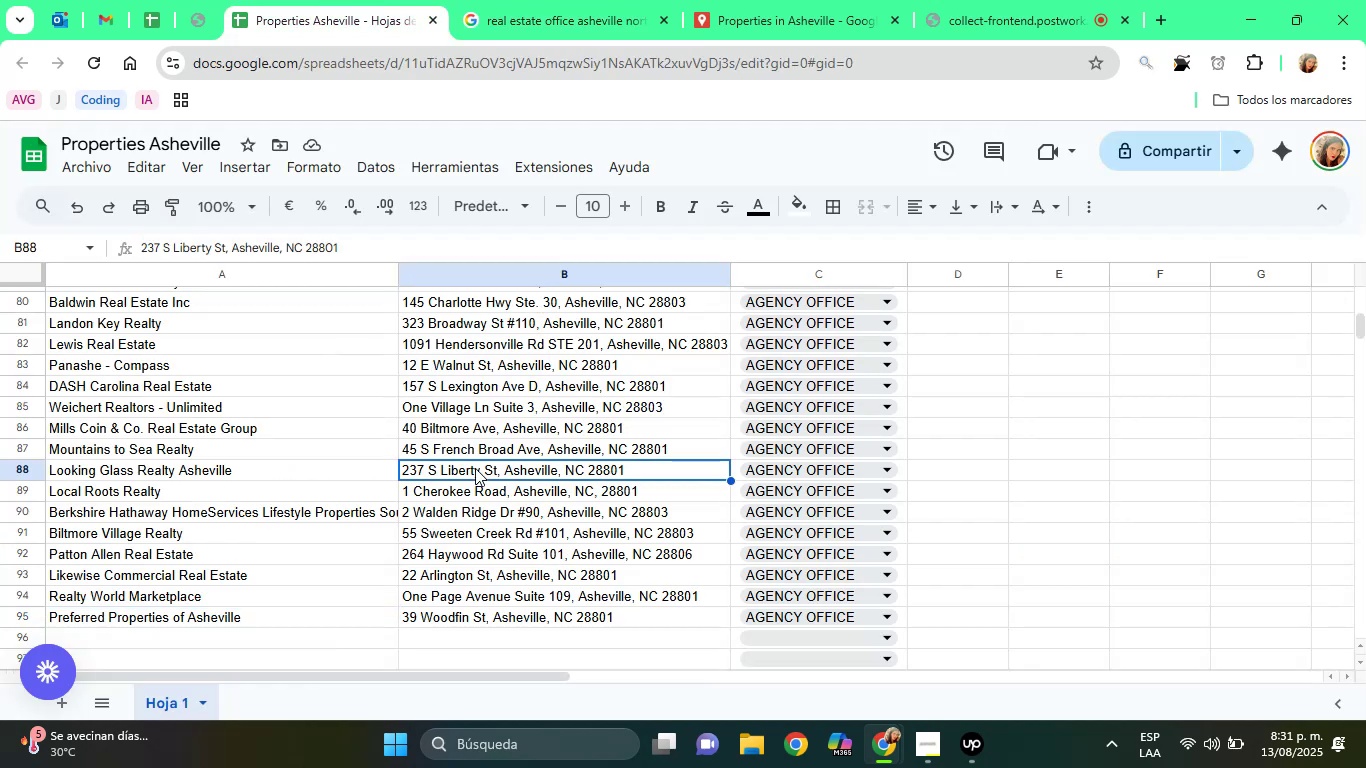 
key(ArrowDown)
 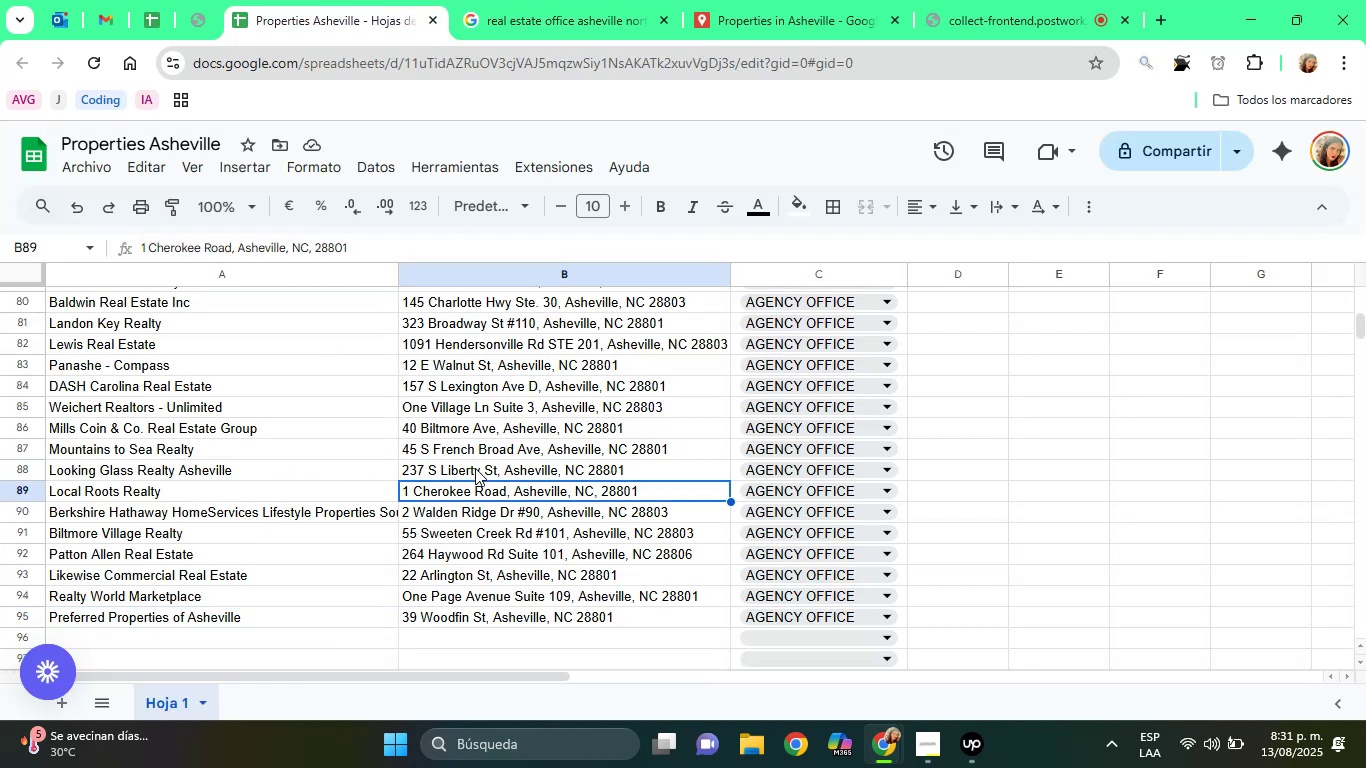 
key(ArrowDown)
 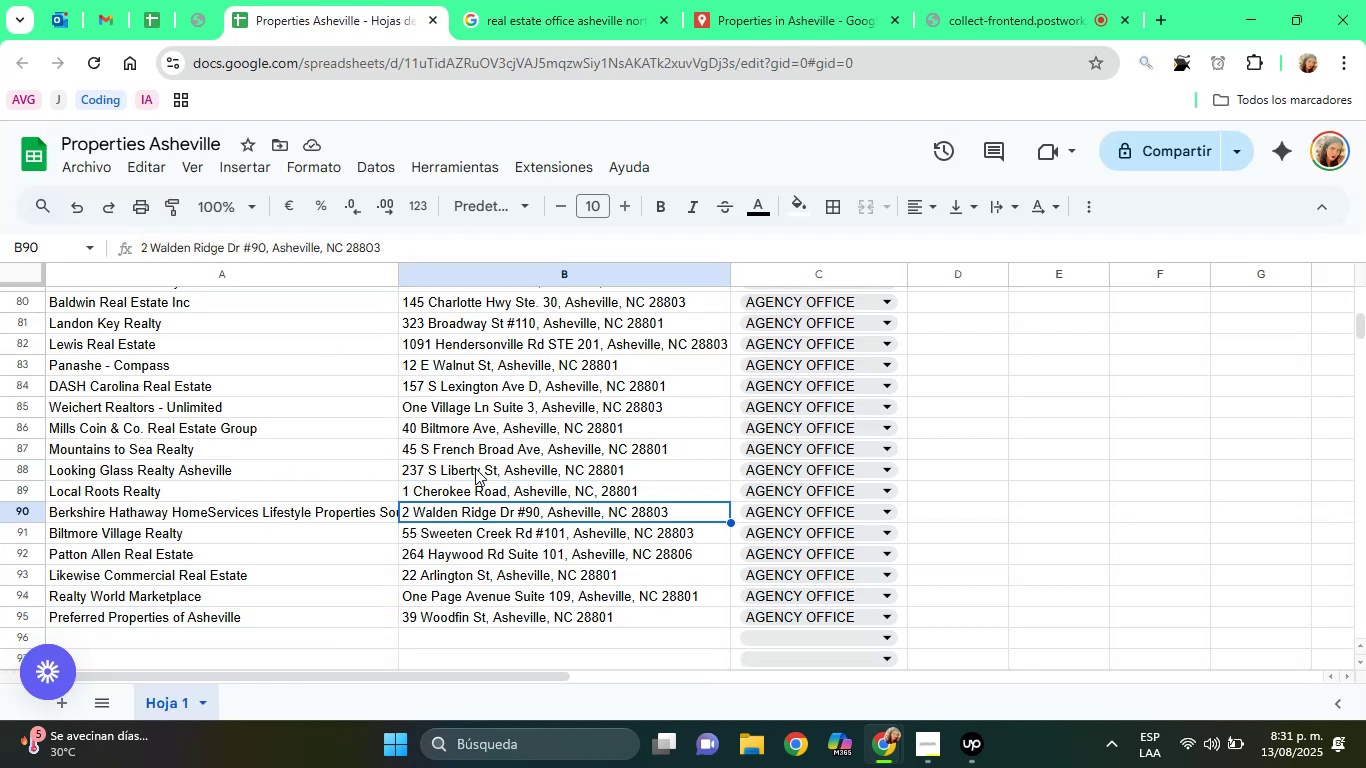 
key(ArrowDown)
 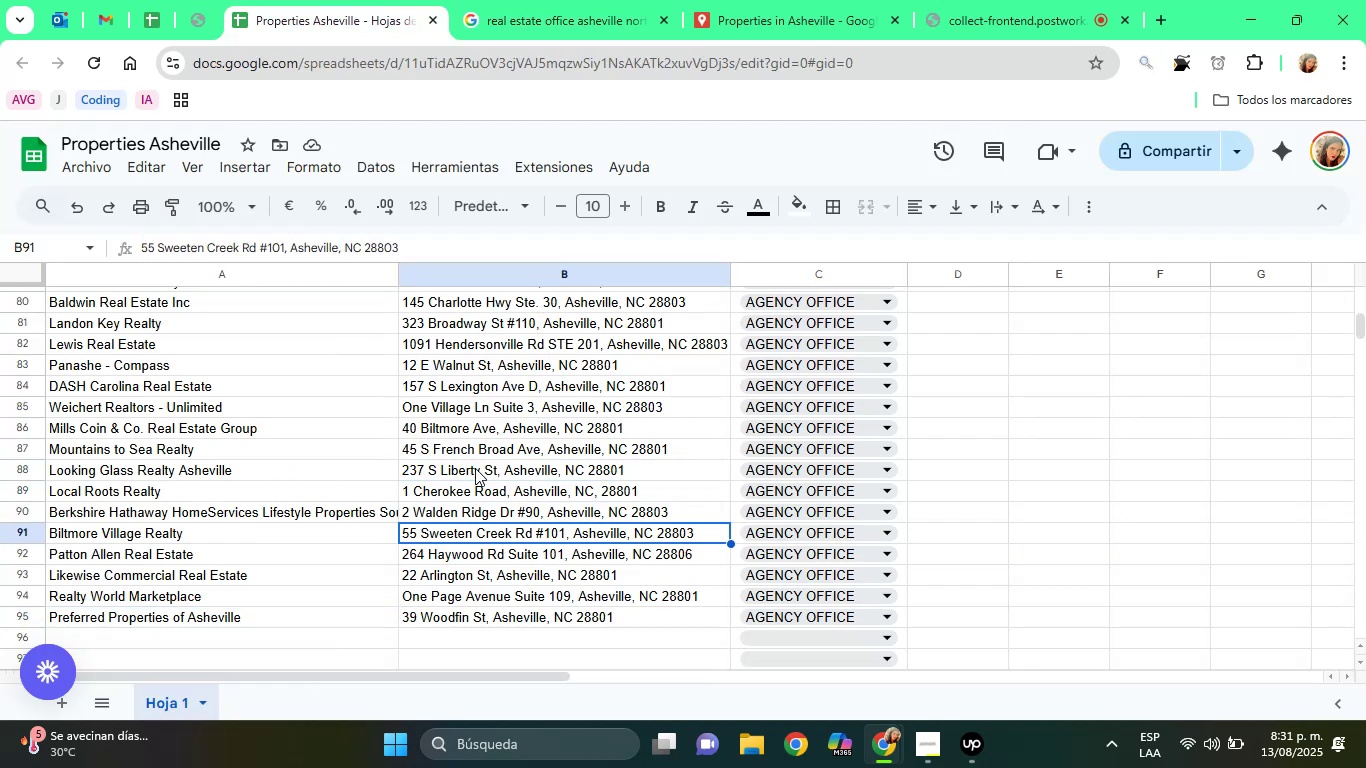 
key(ArrowDown)
 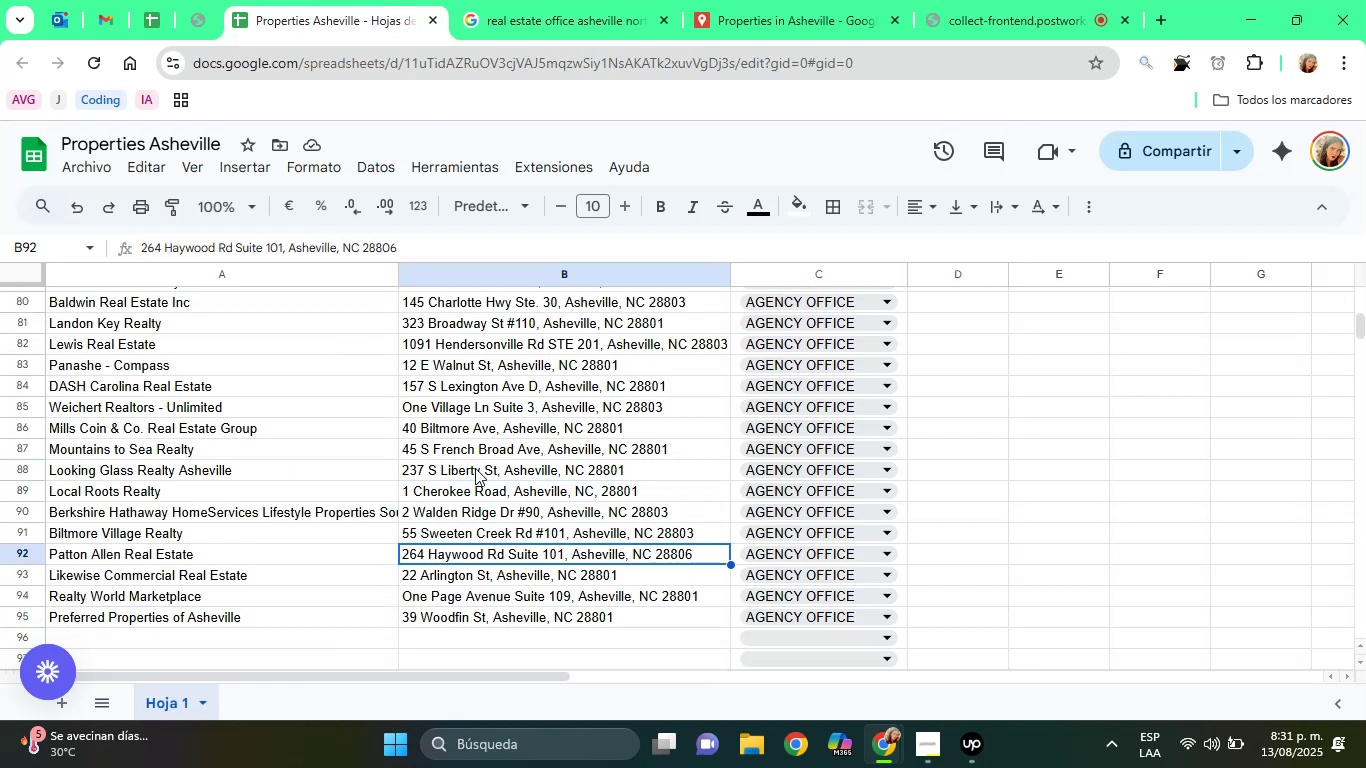 
key(ArrowUp)
 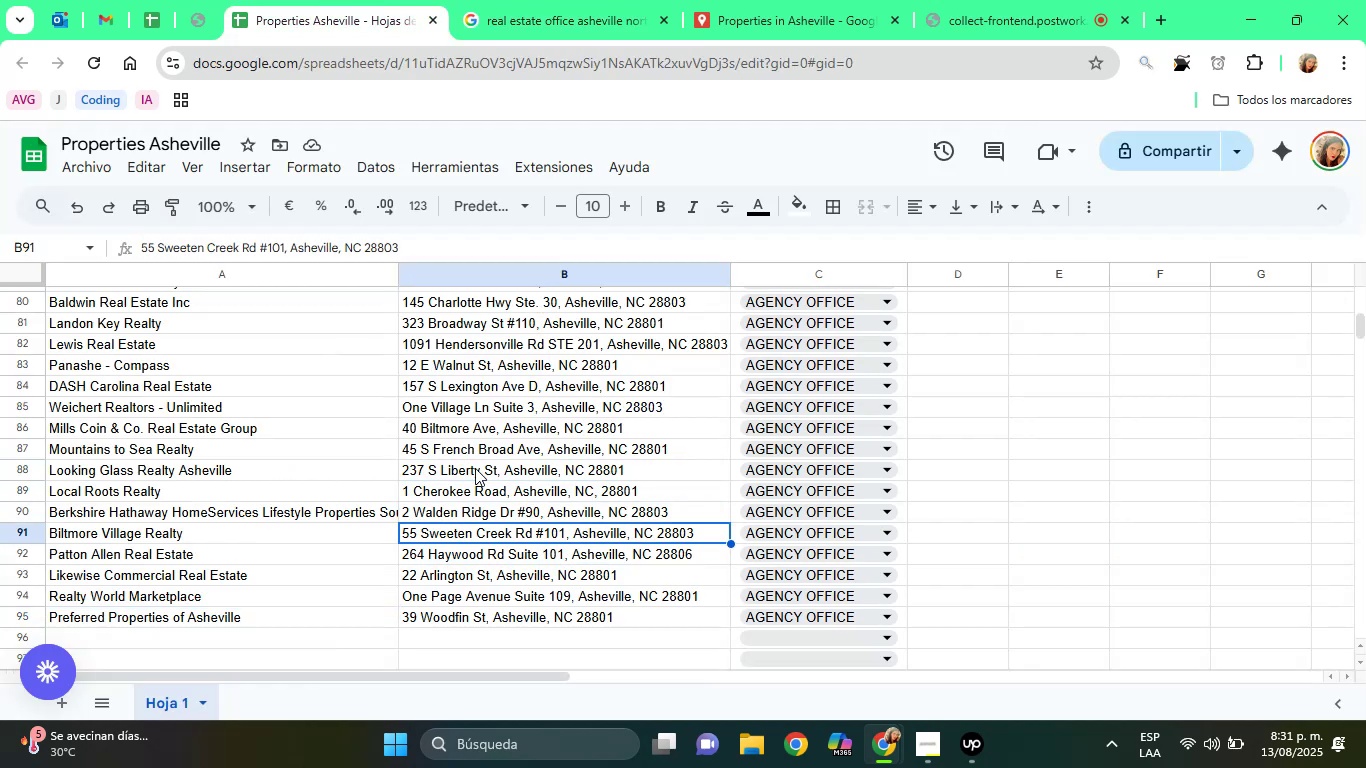 
key(ArrowUp)
 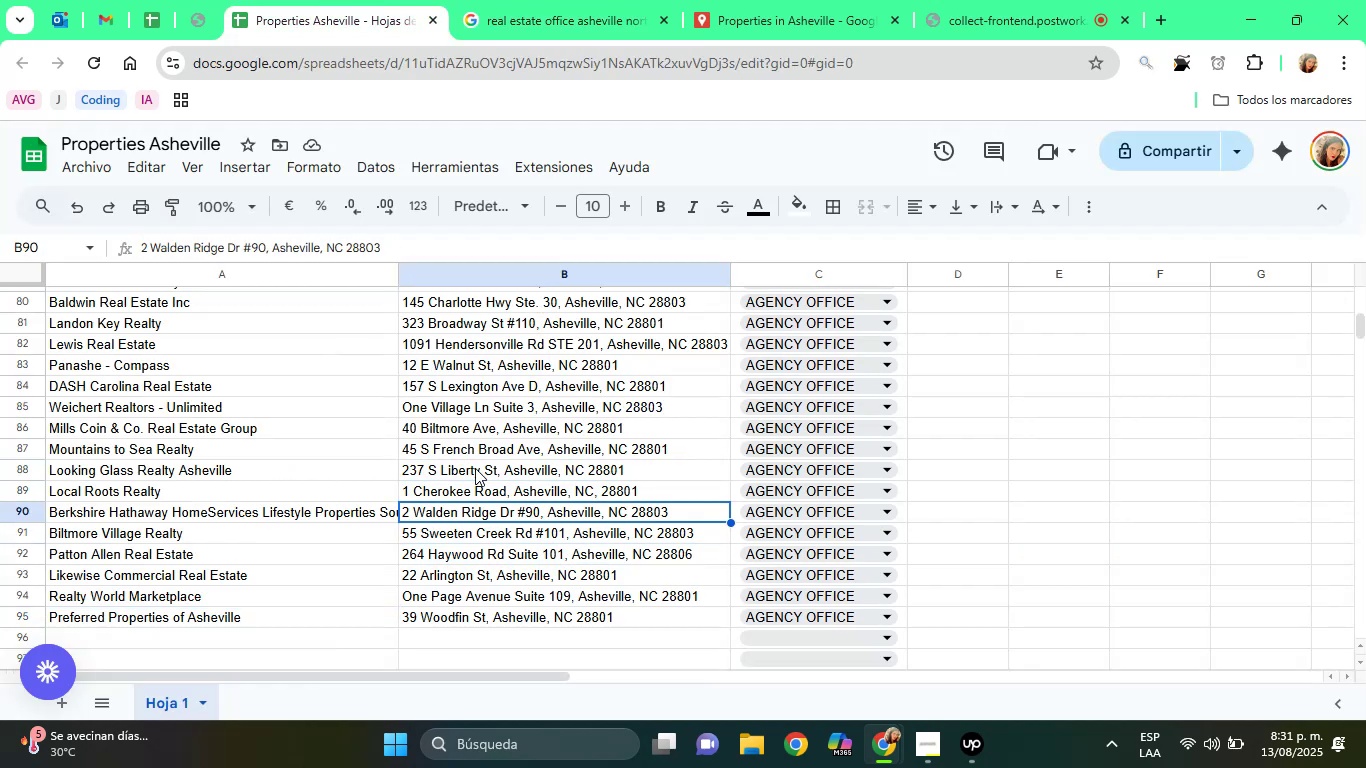 
key(ArrowUp)
 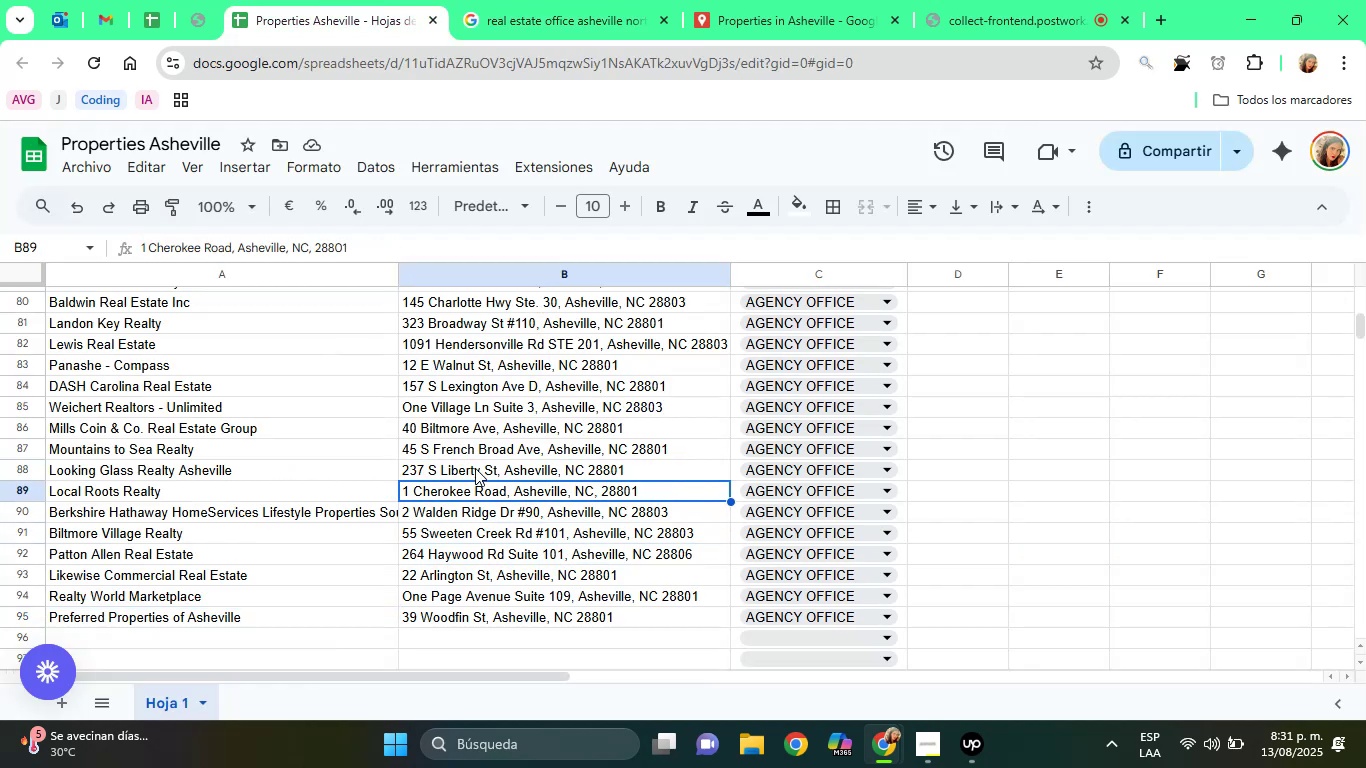 
key(ArrowUp)
 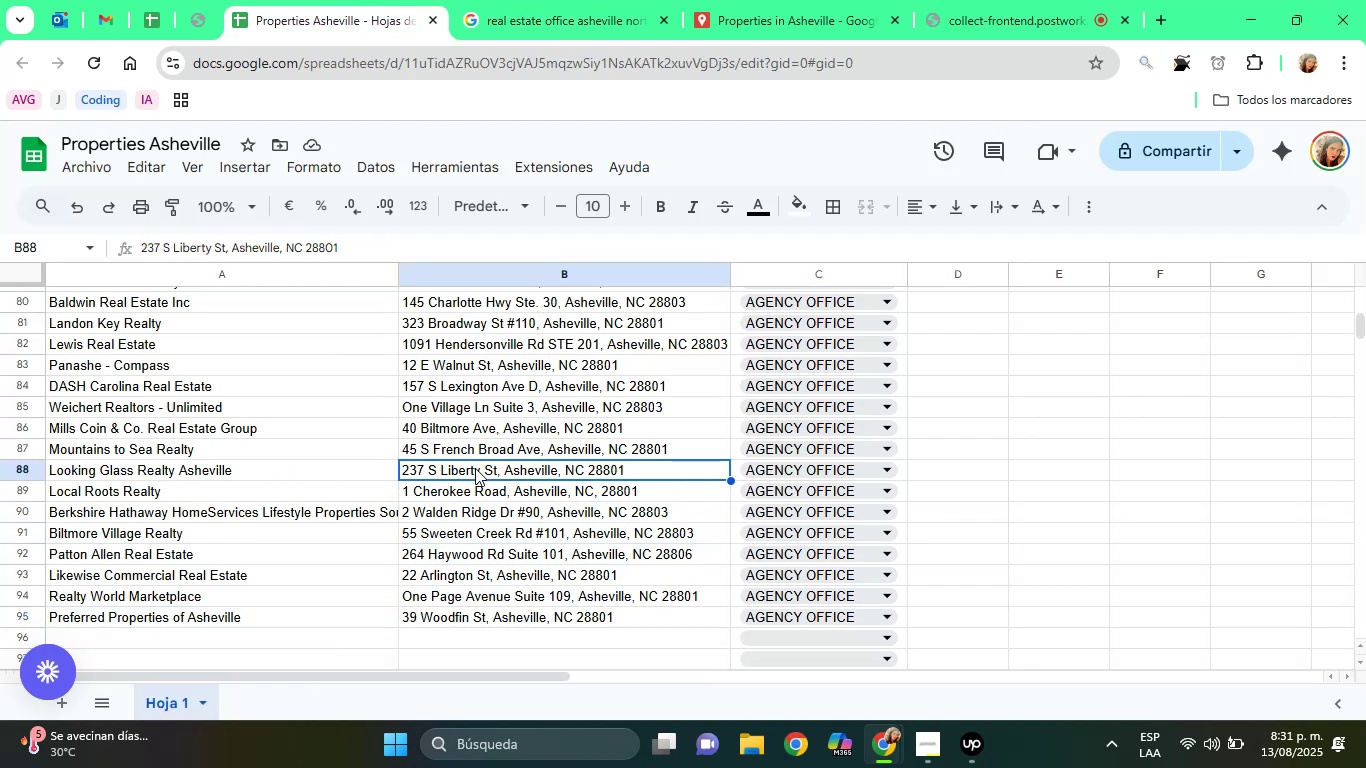 
key(ArrowUp)
 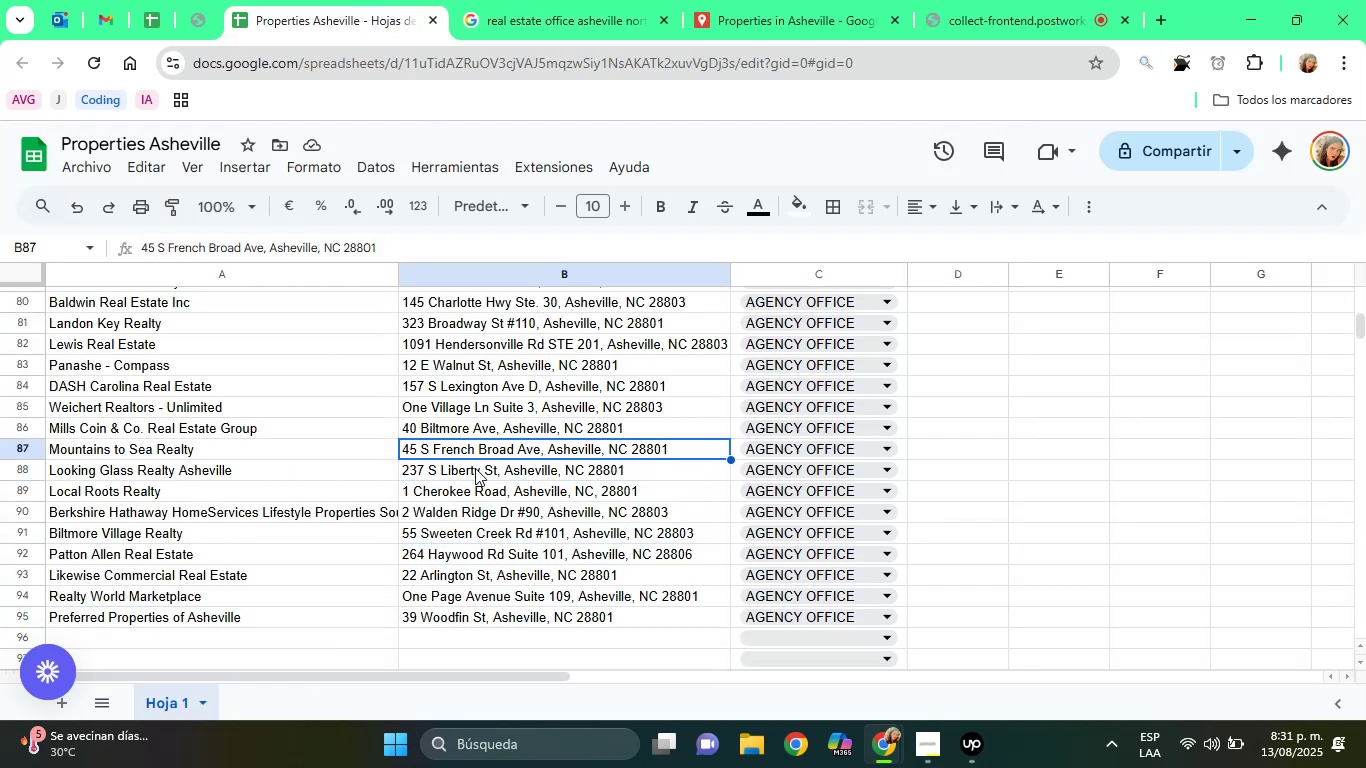 
key(ArrowUp)
 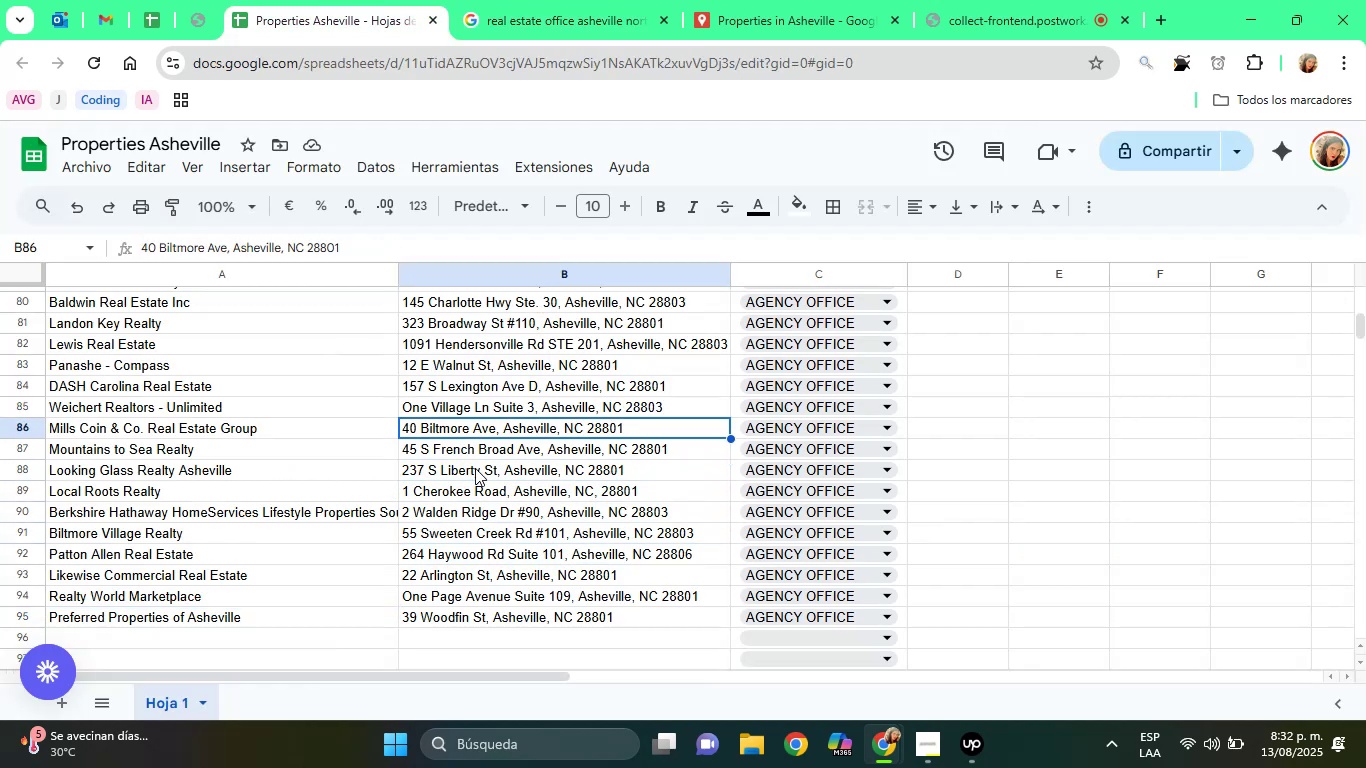 
key(ArrowUp)
 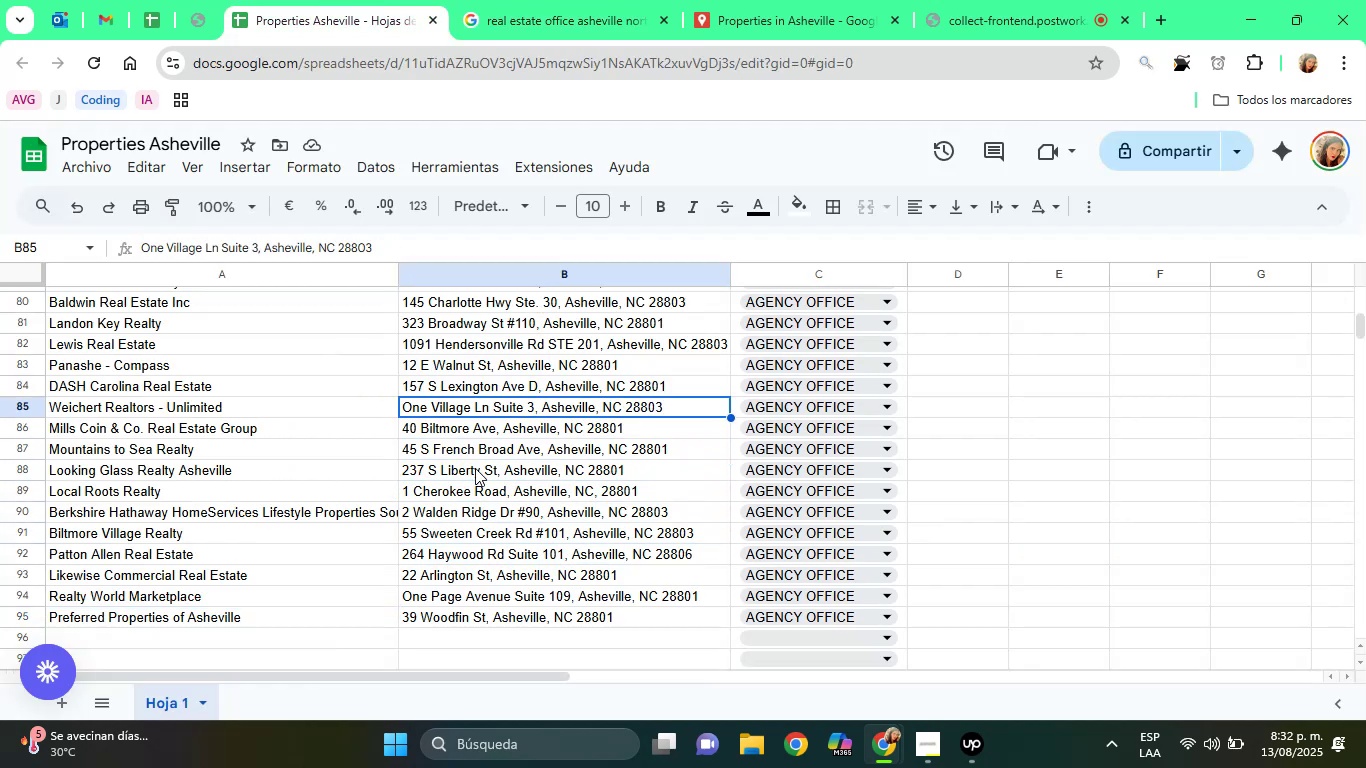 
key(ArrowUp)
 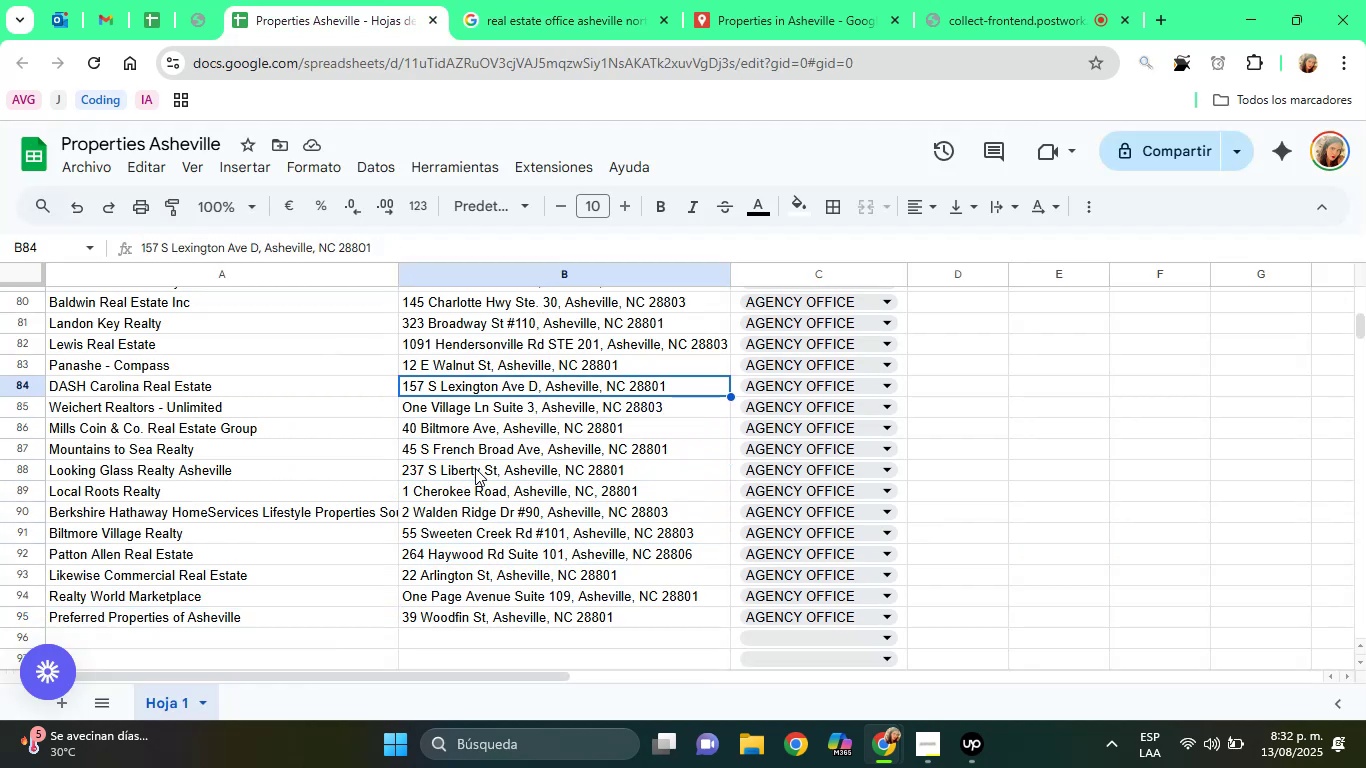 
key(ArrowUp)
 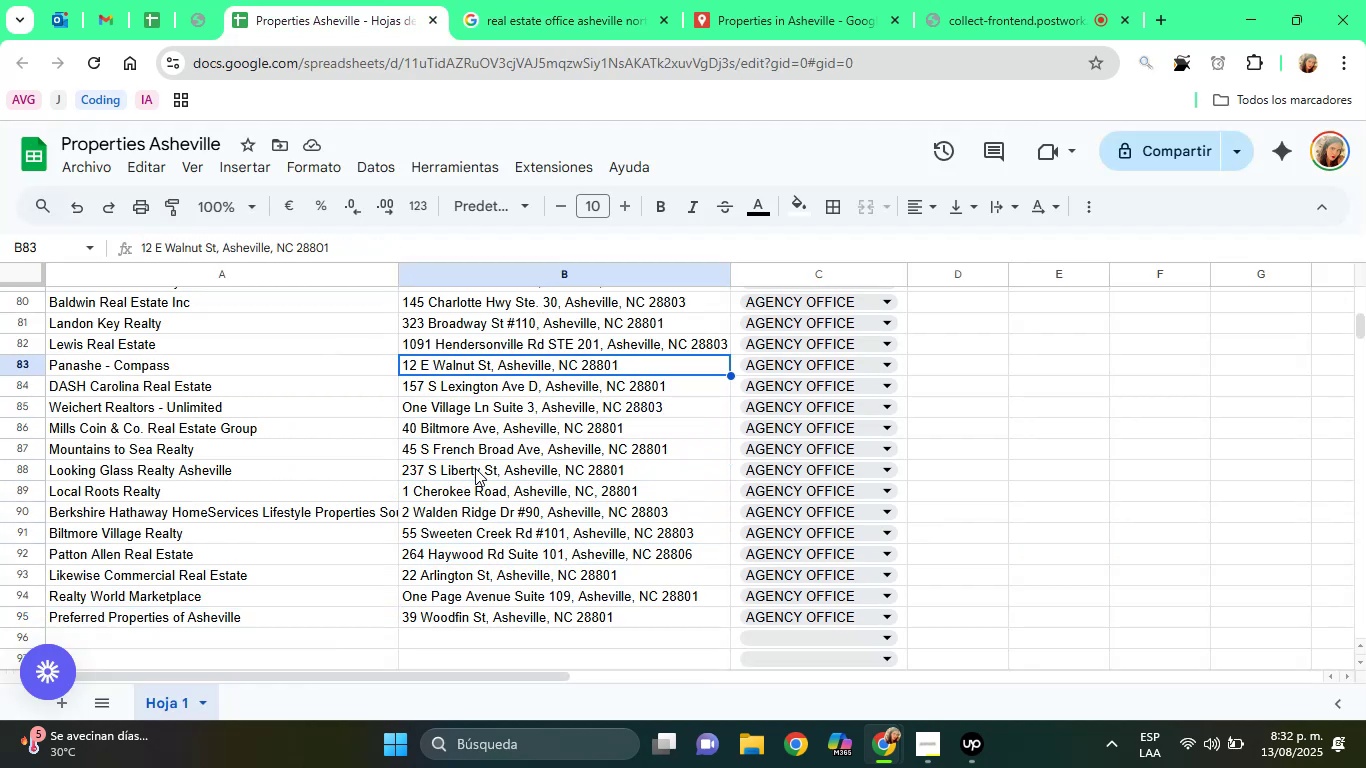 
key(ArrowUp)
 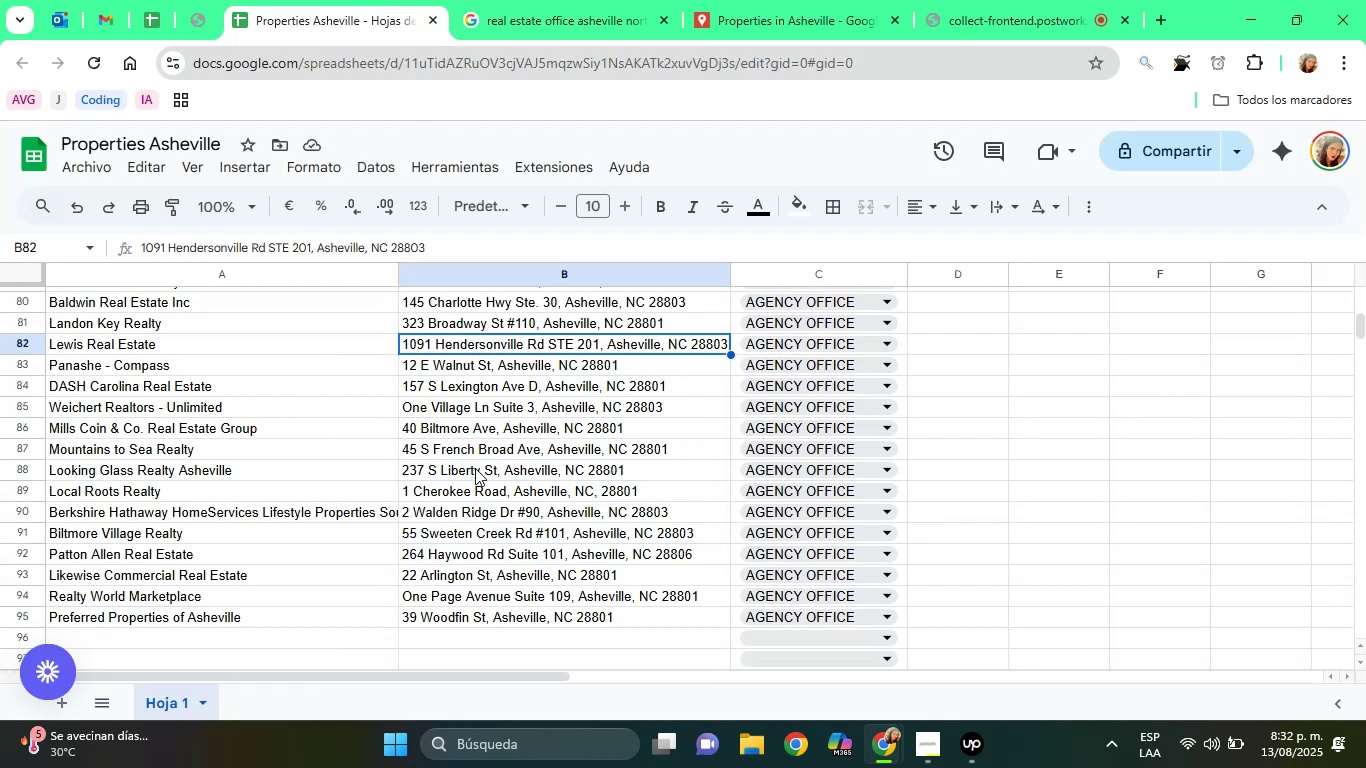 
key(ArrowUp)
 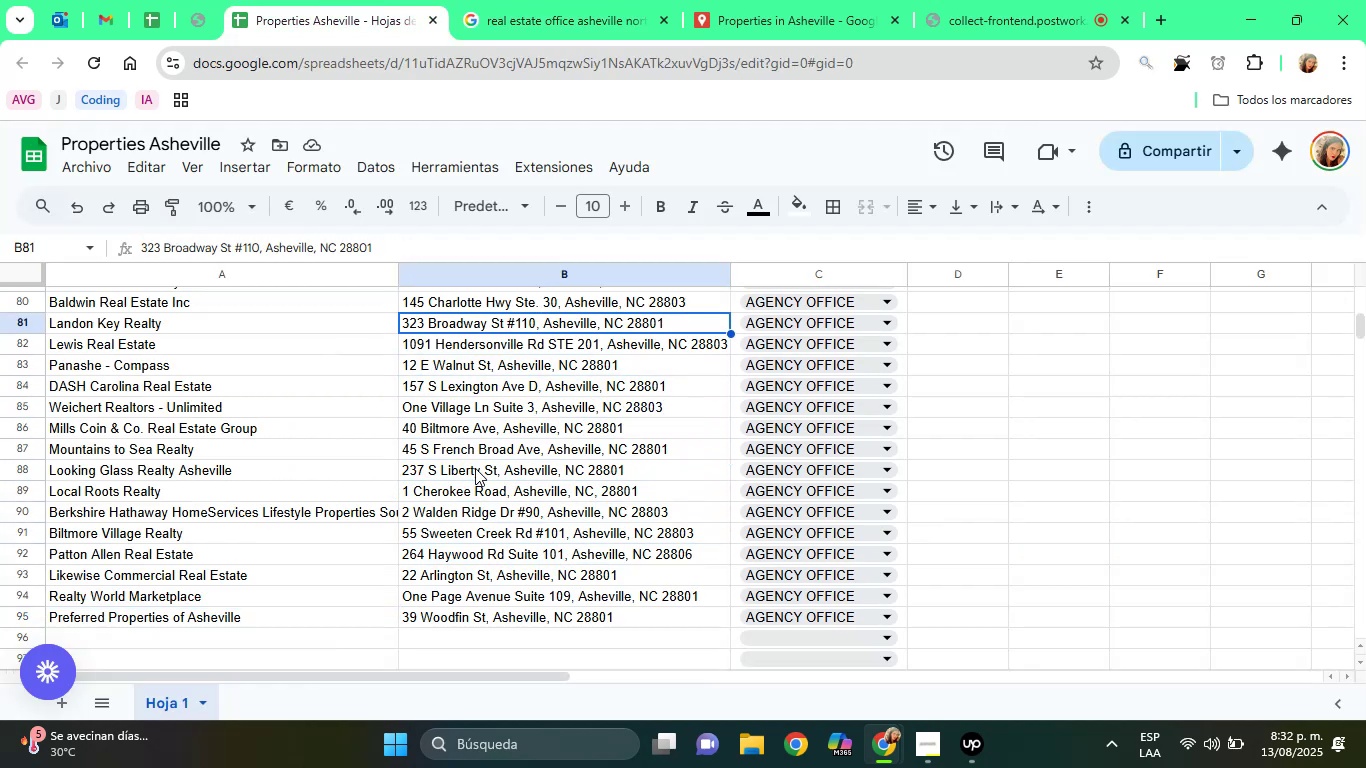 
key(ArrowUp)
 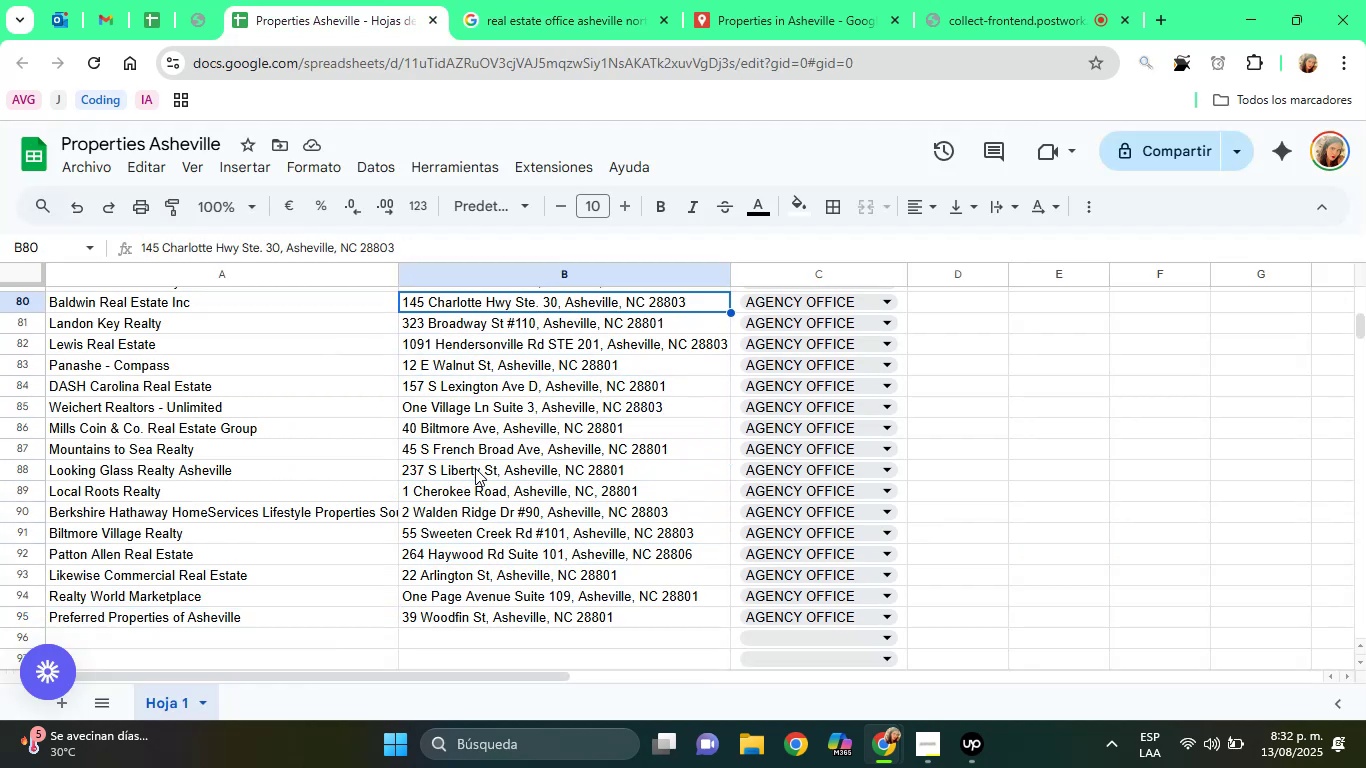 
key(ArrowUp)
 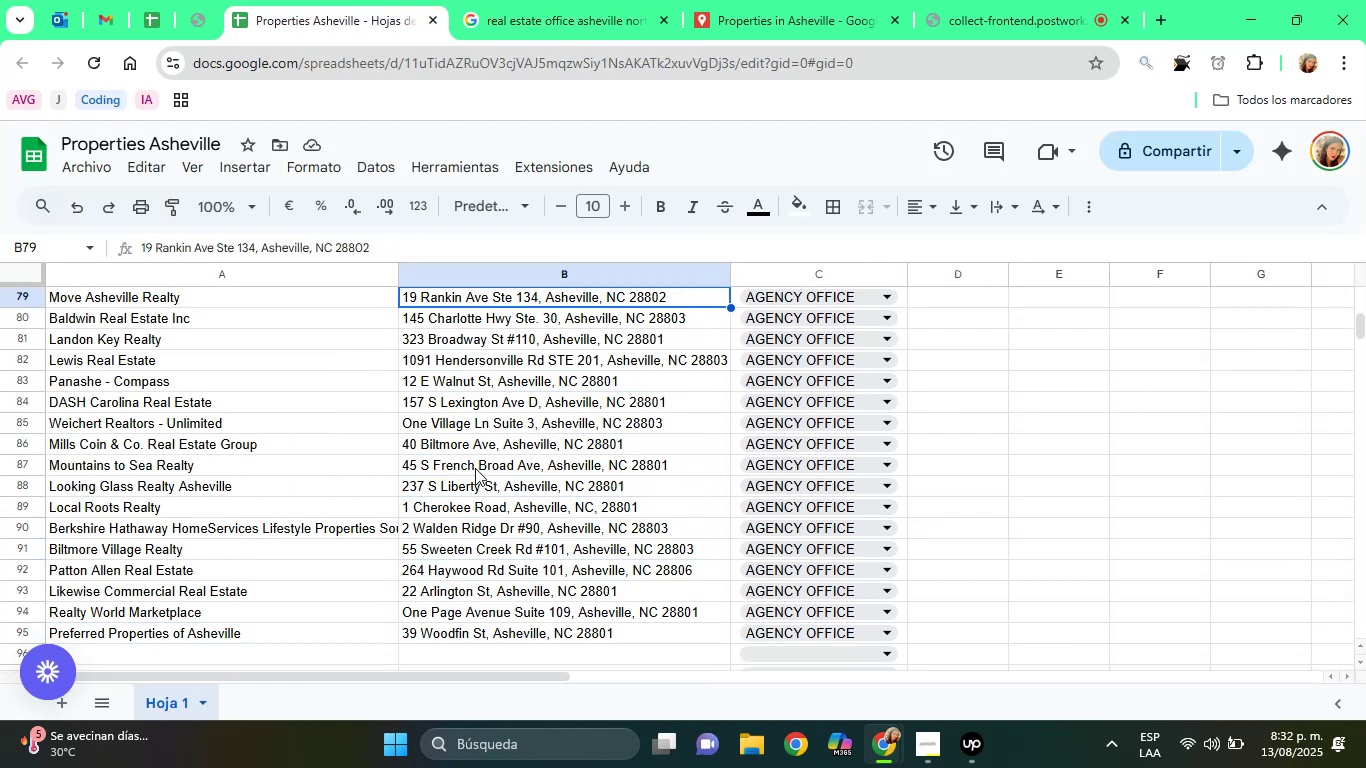 
key(ArrowUp)
 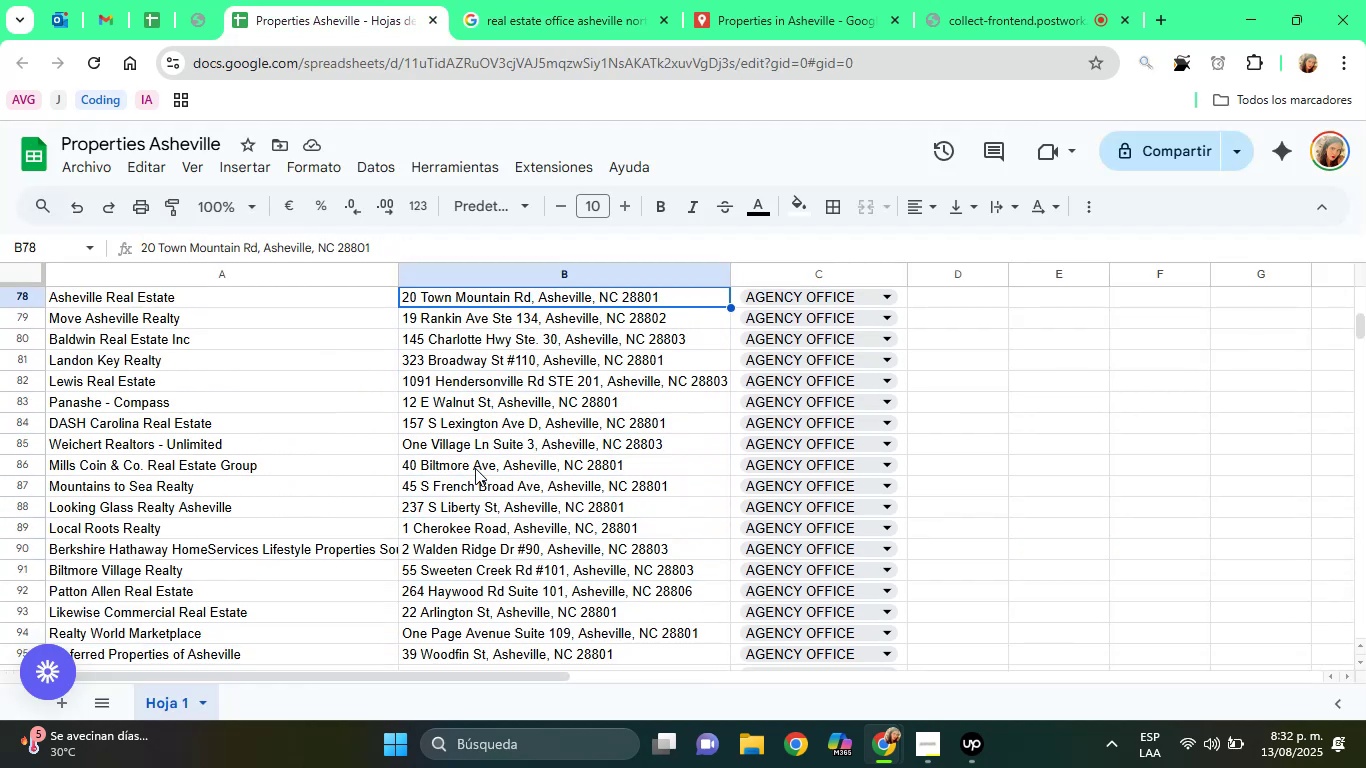 
key(ArrowUp)
 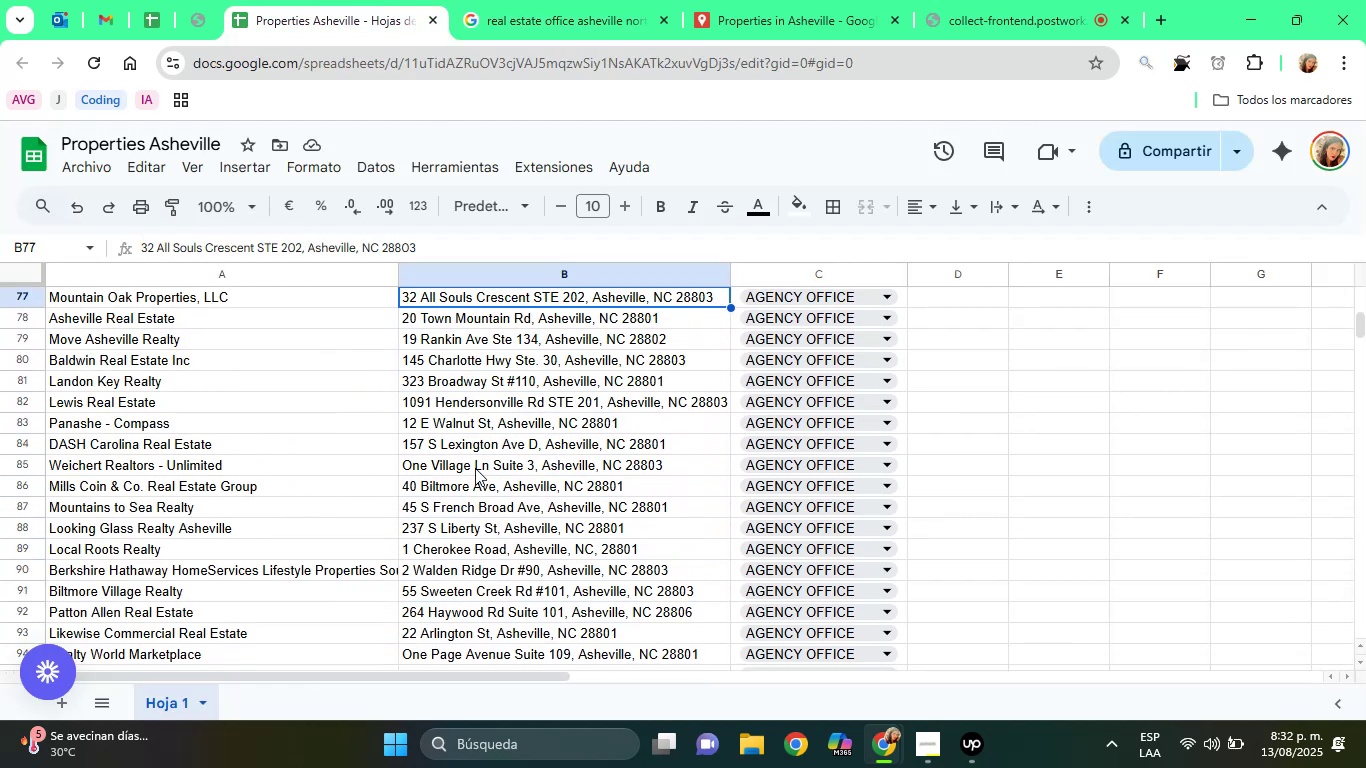 
key(ArrowUp)
 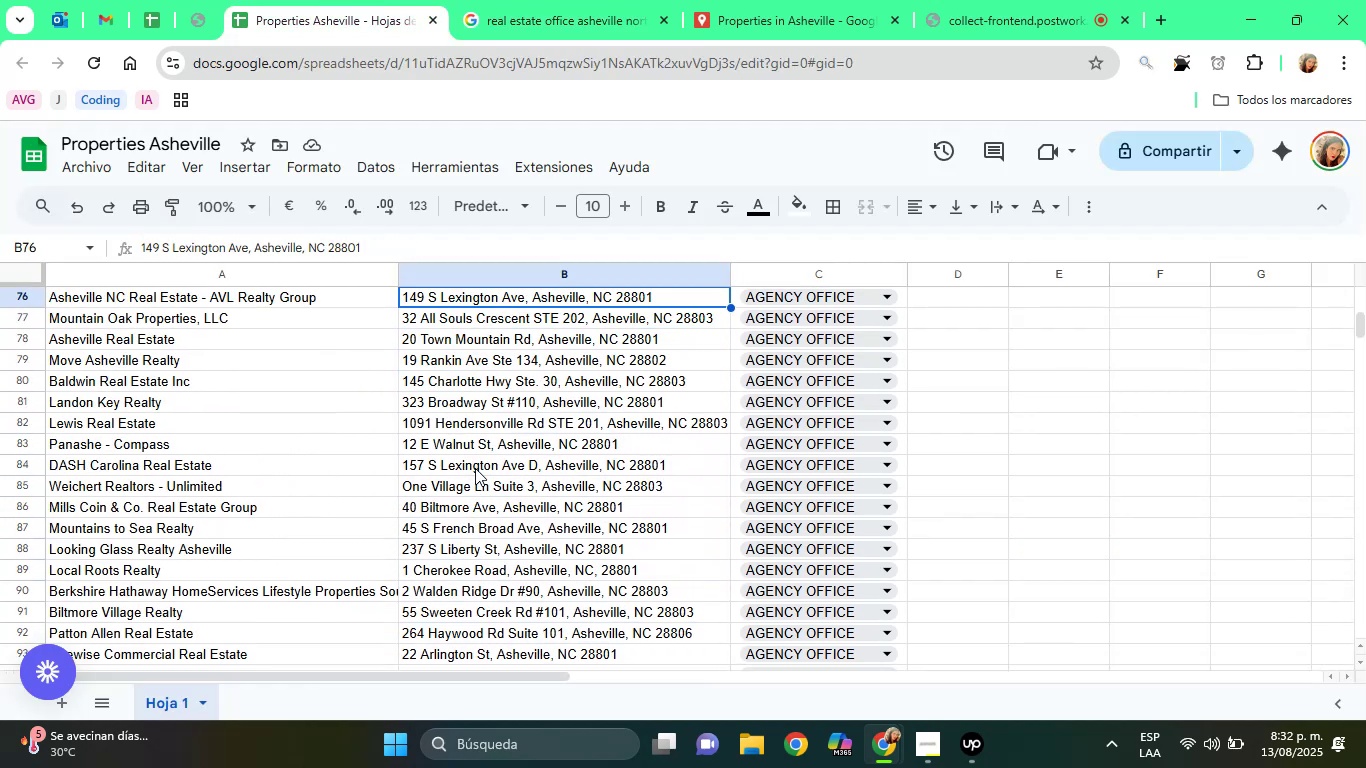 
key(ArrowUp)
 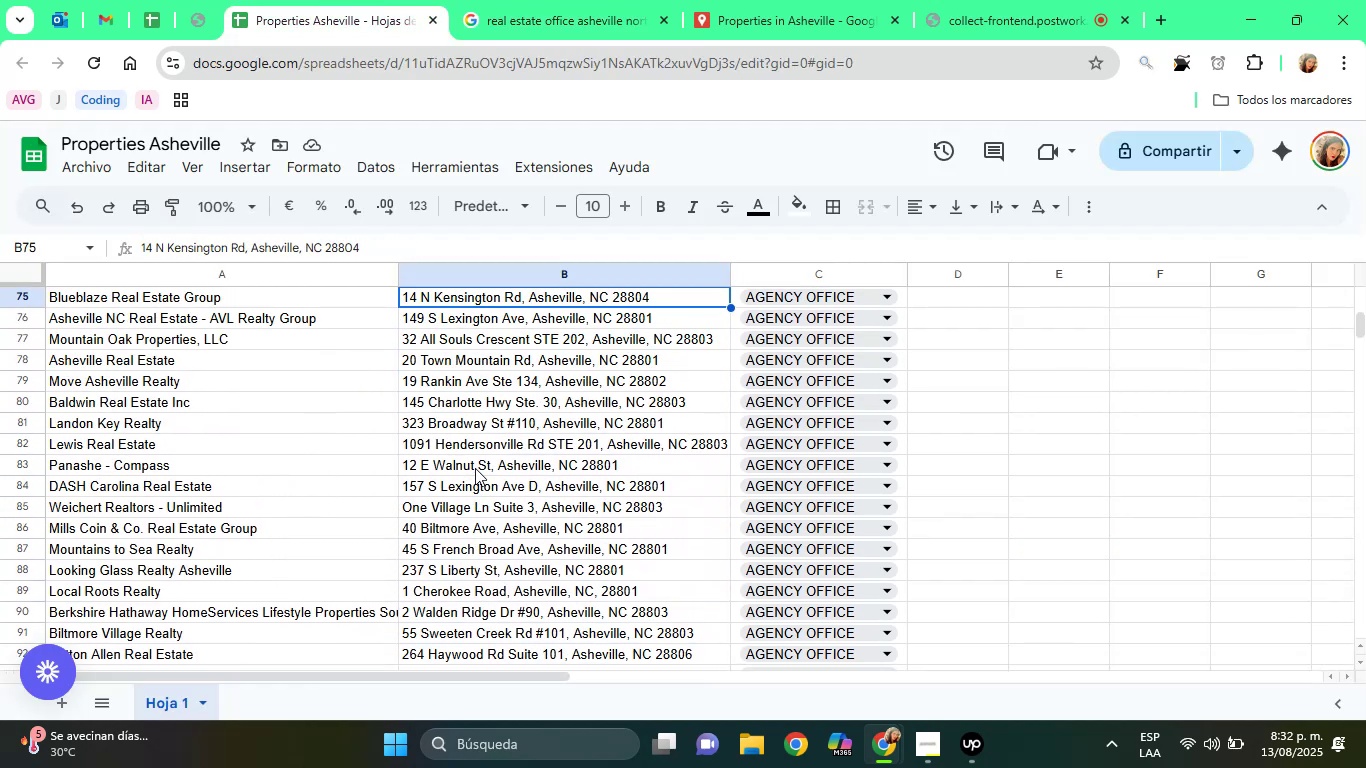 
key(ArrowUp)
 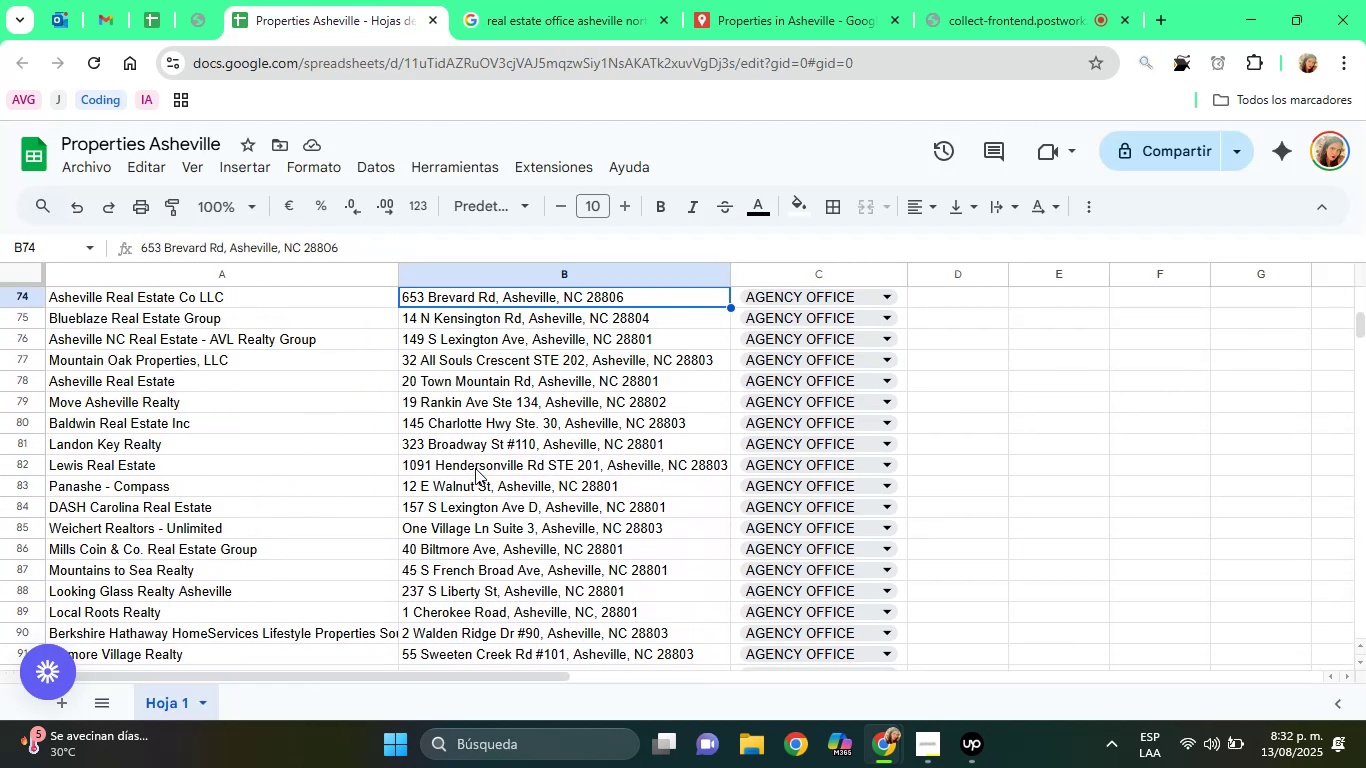 
key(ArrowUp)
 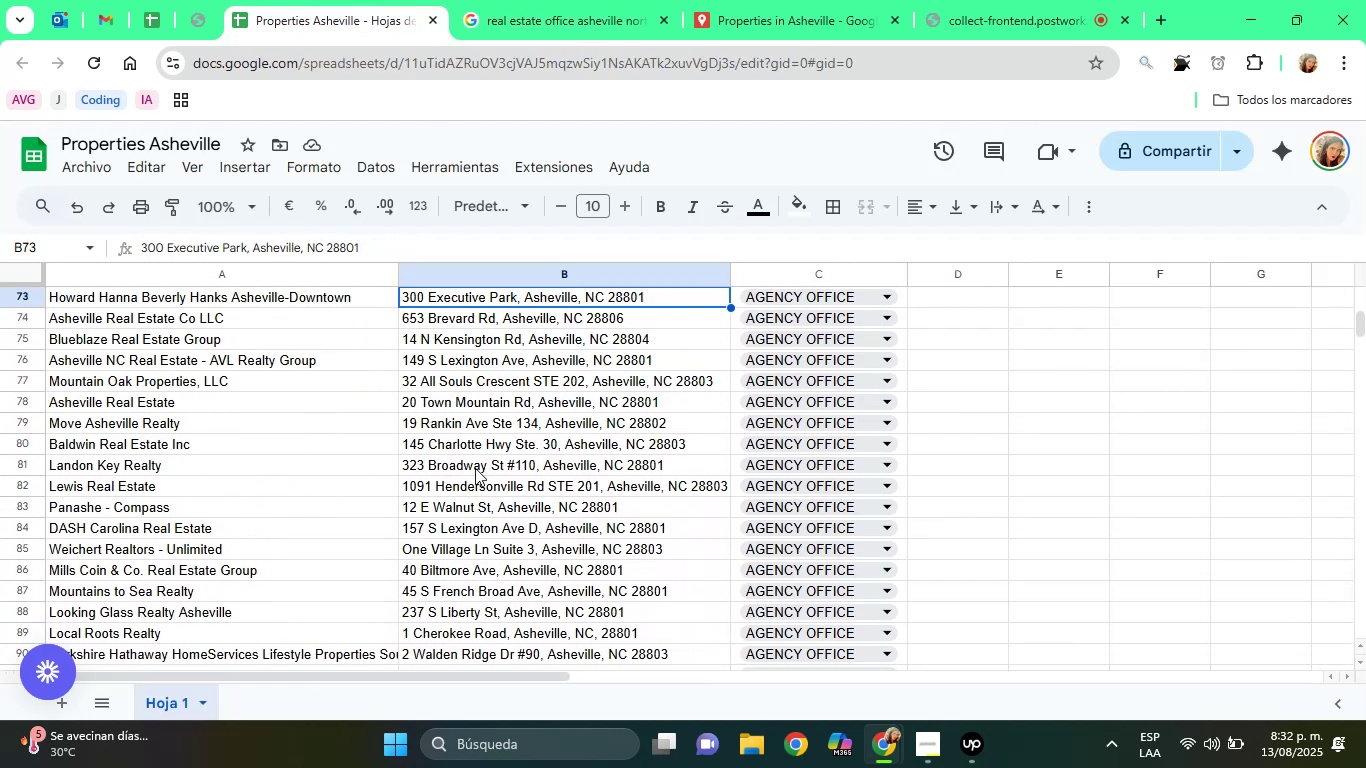 
key(ArrowUp)
 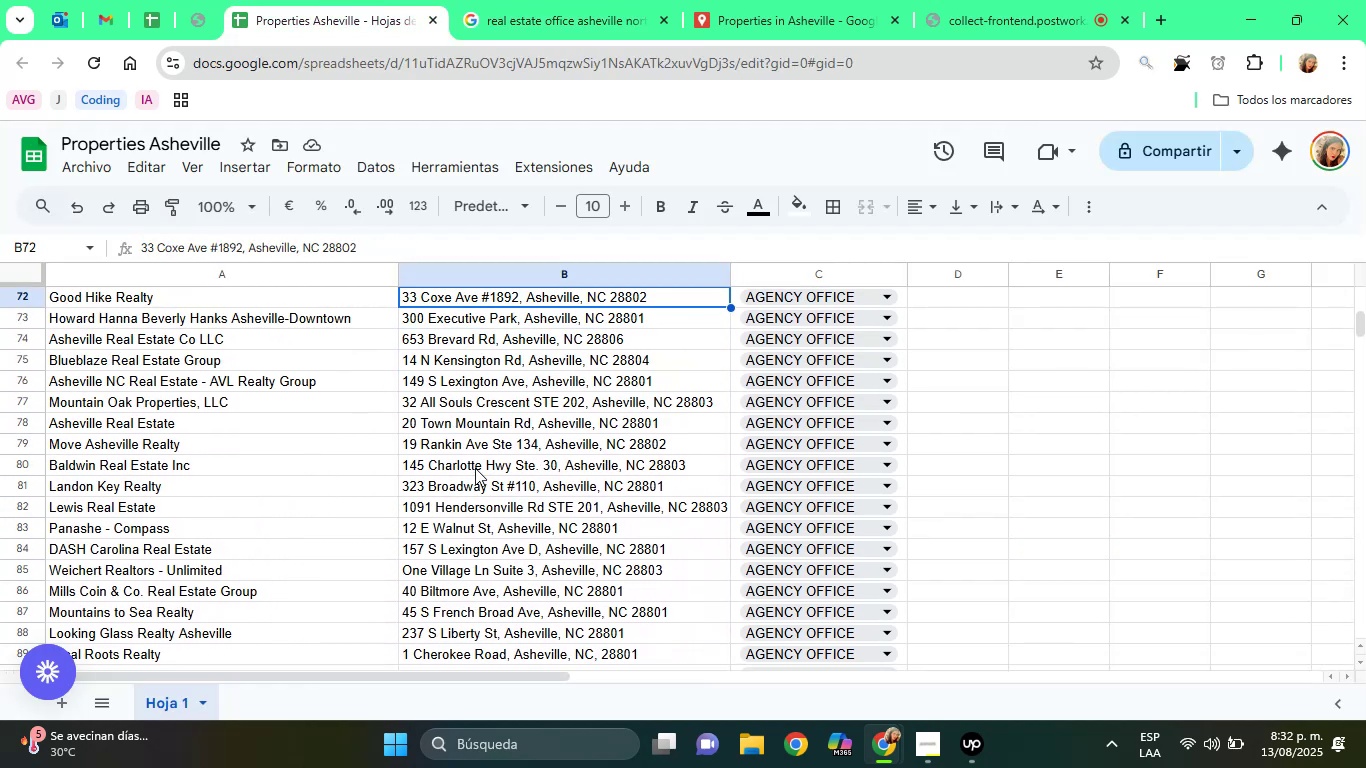 
key(ArrowUp)
 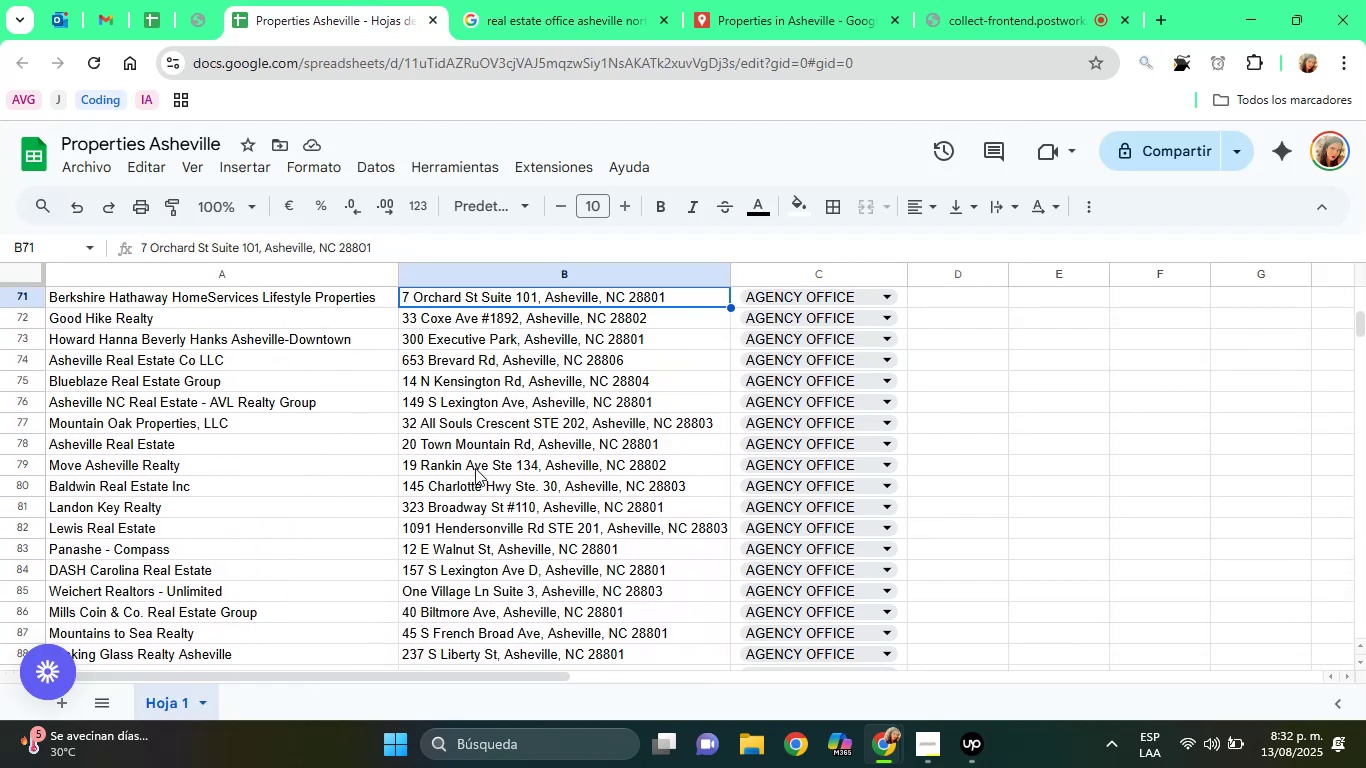 
key(ArrowUp)
 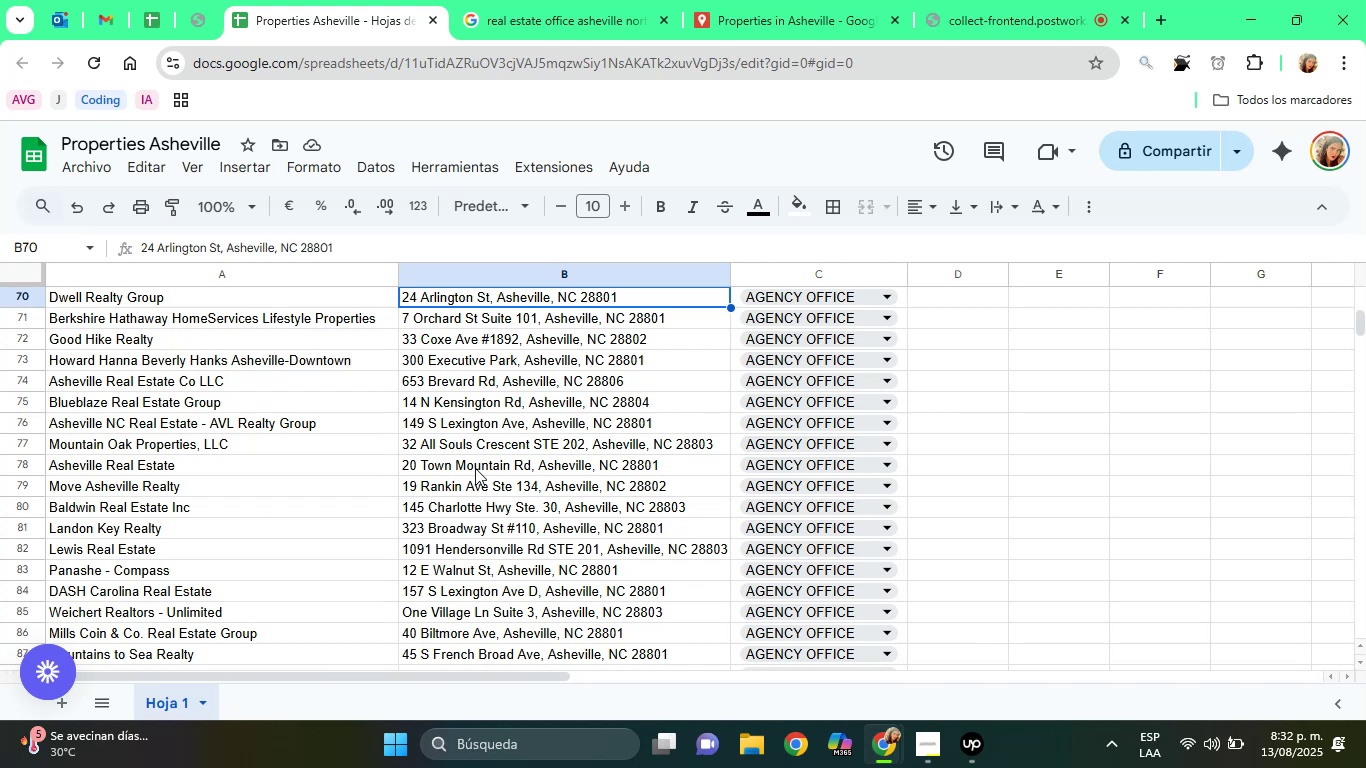 
key(ArrowUp)
 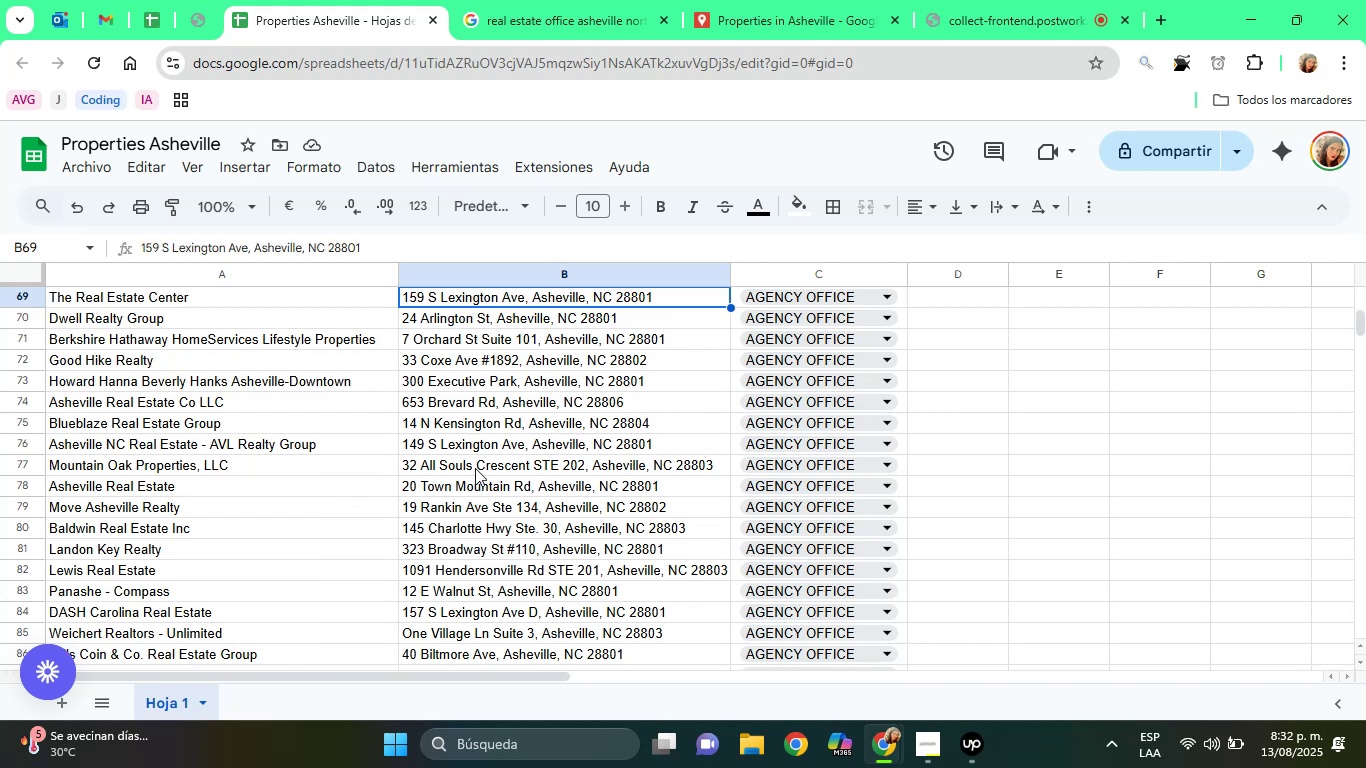 
key(ArrowUp)
 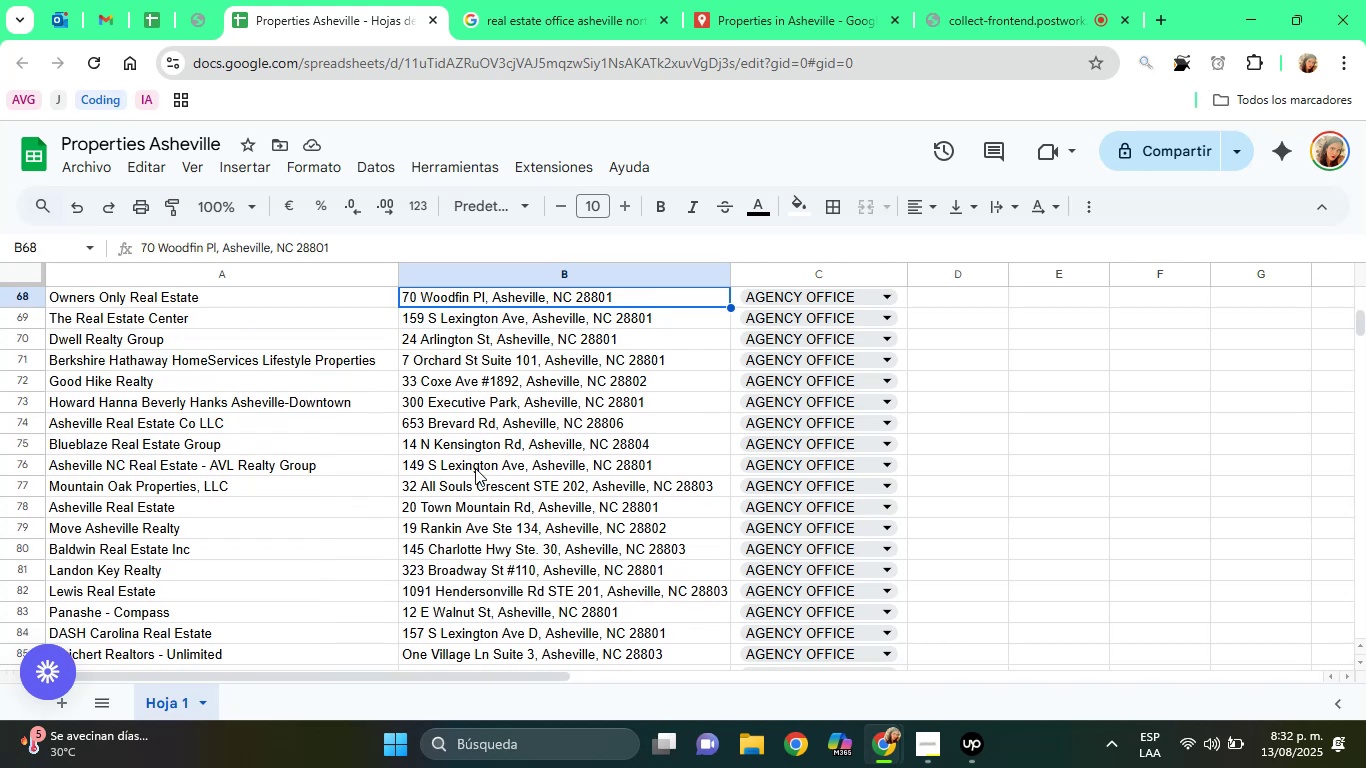 
key(ArrowUp)
 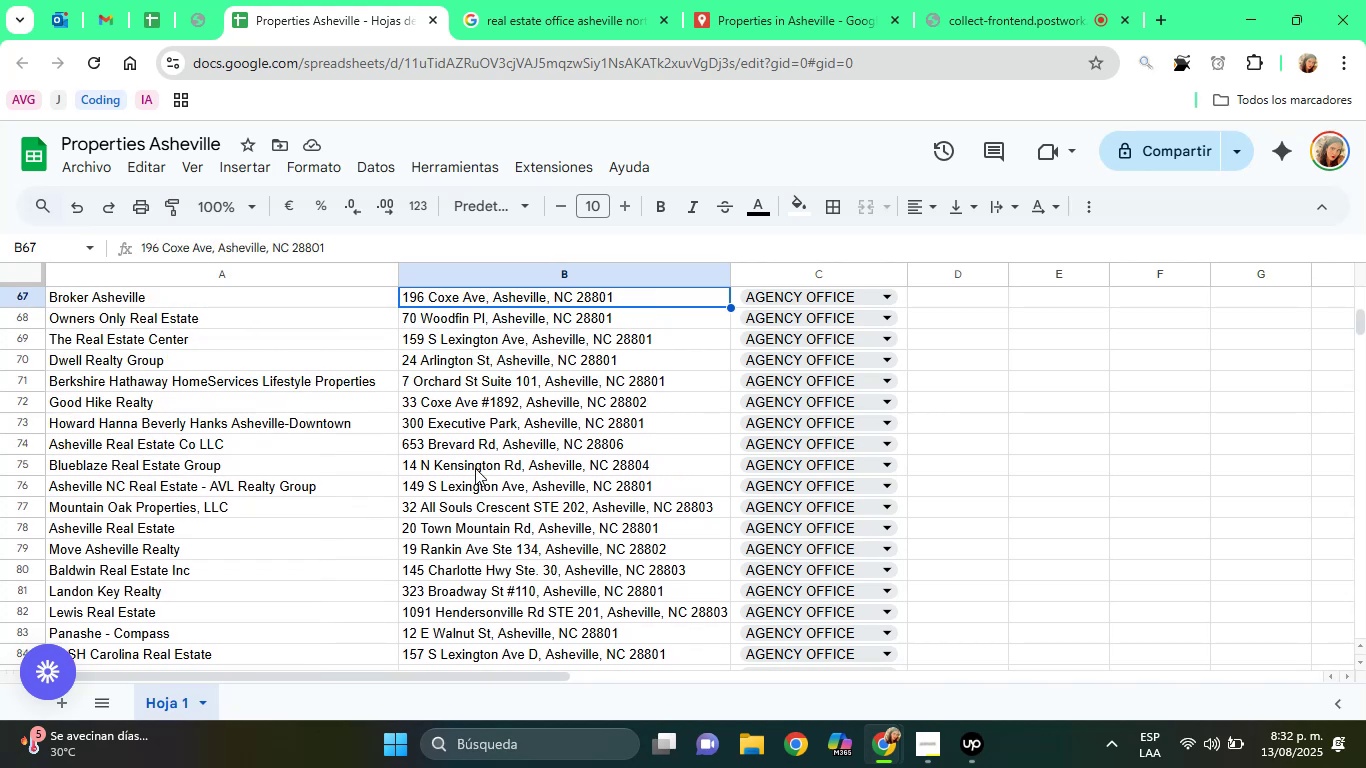 
key(ArrowUp)
 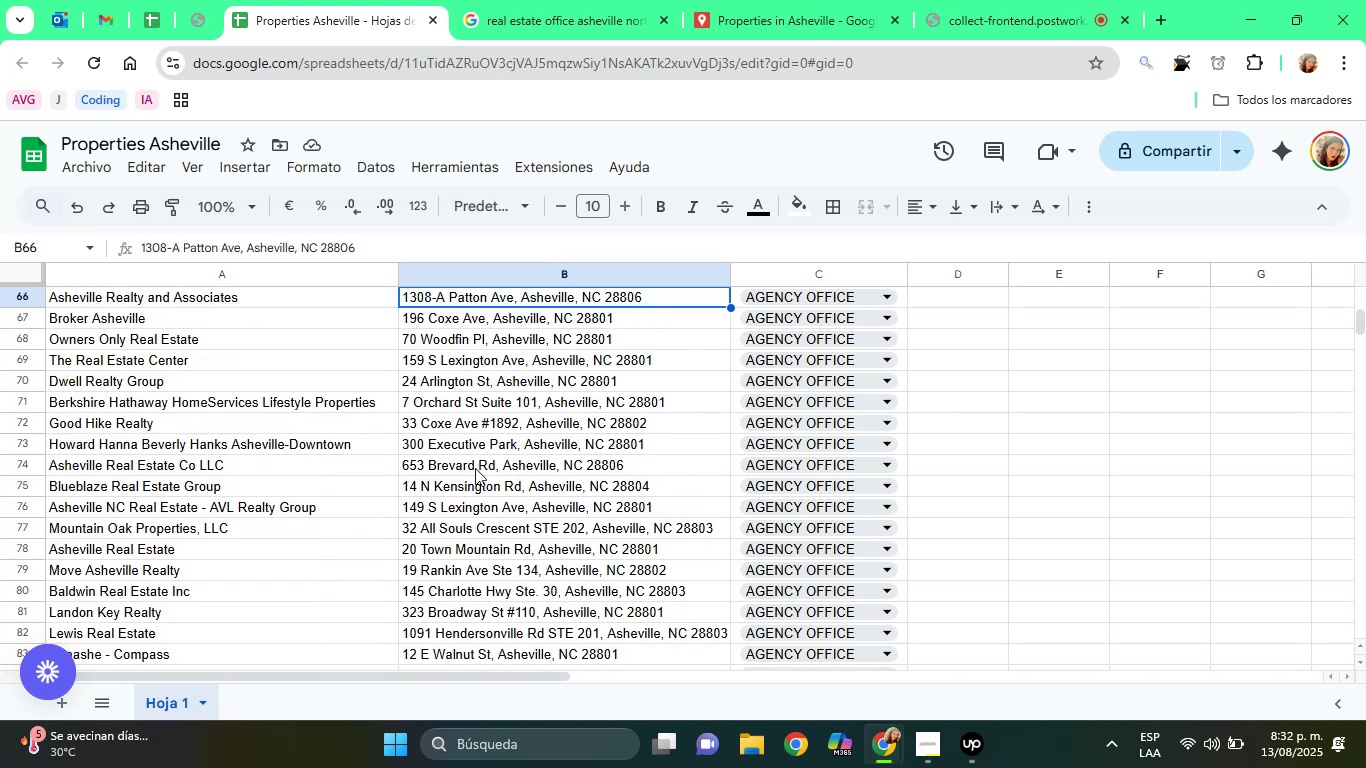 
key(ArrowUp)
 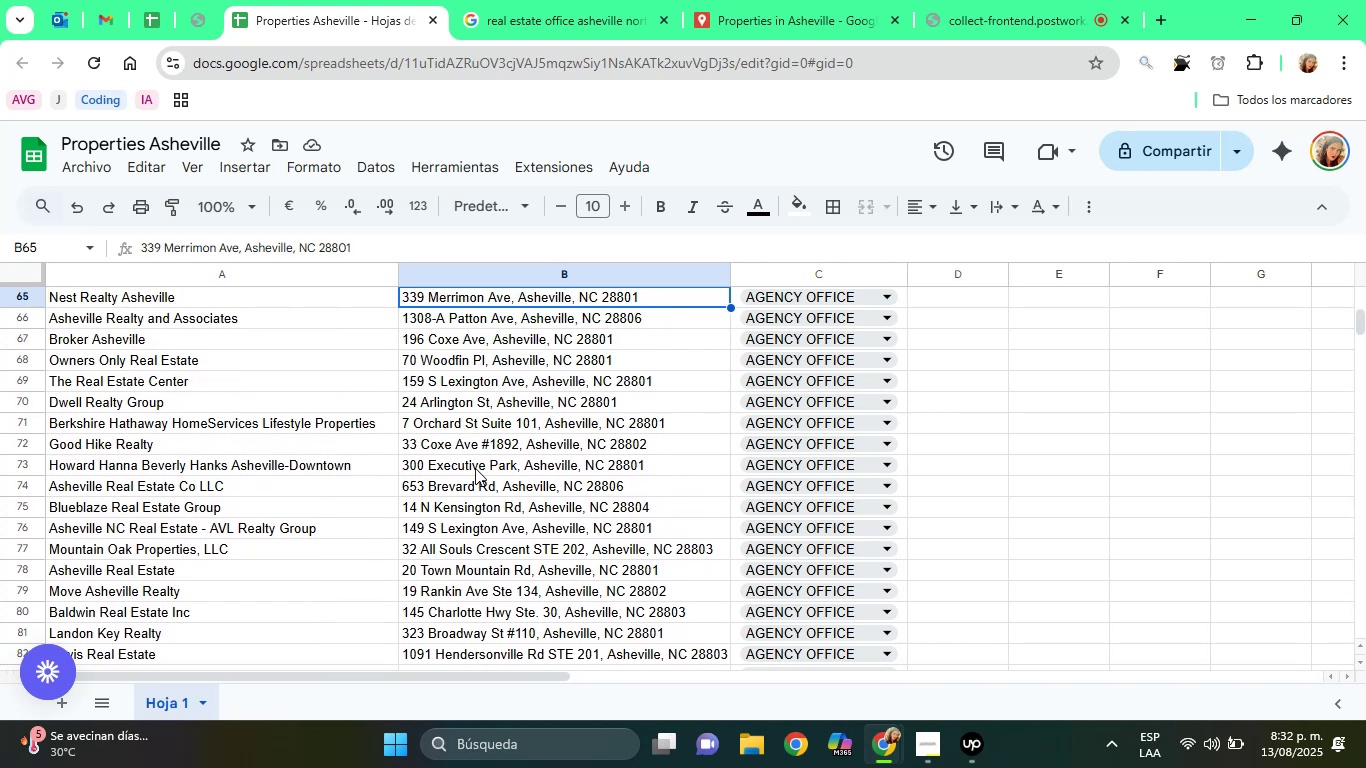 
key(ArrowUp)
 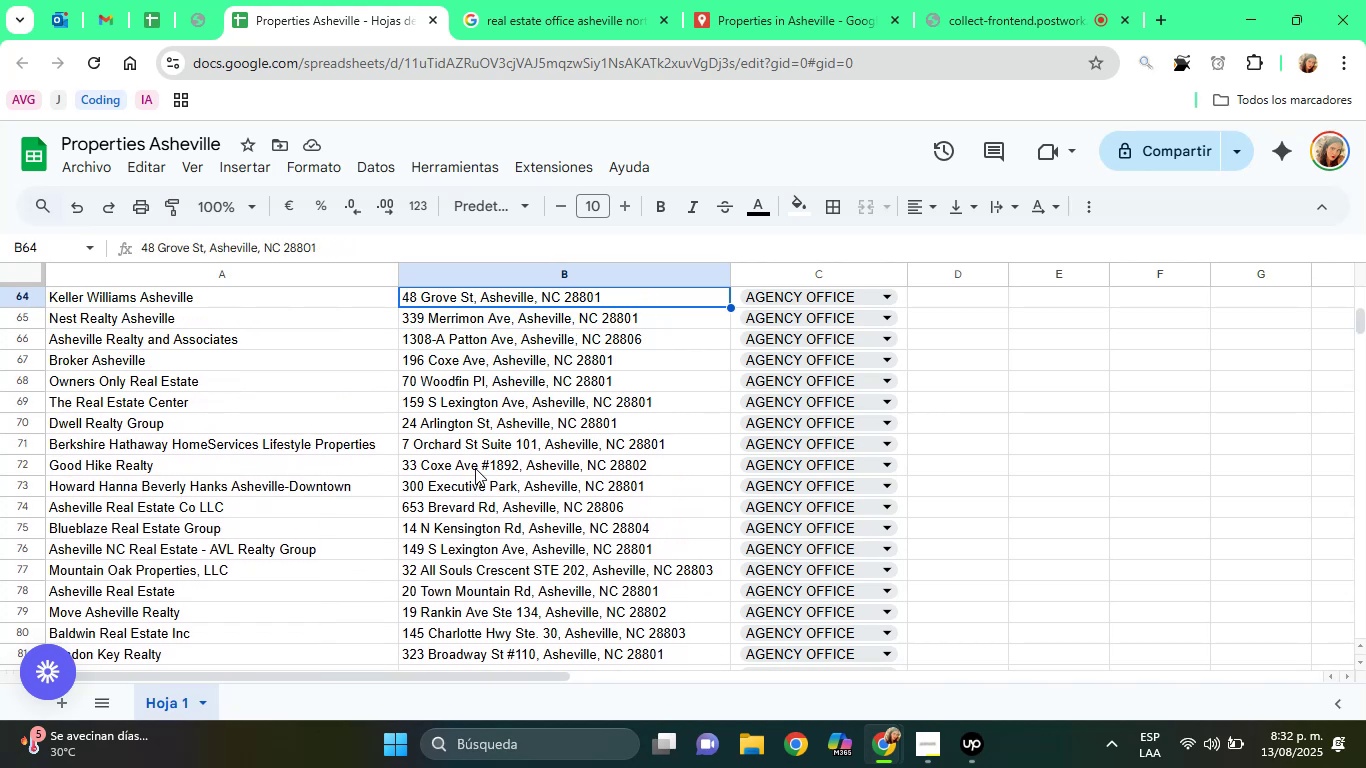 
key(ArrowUp)
 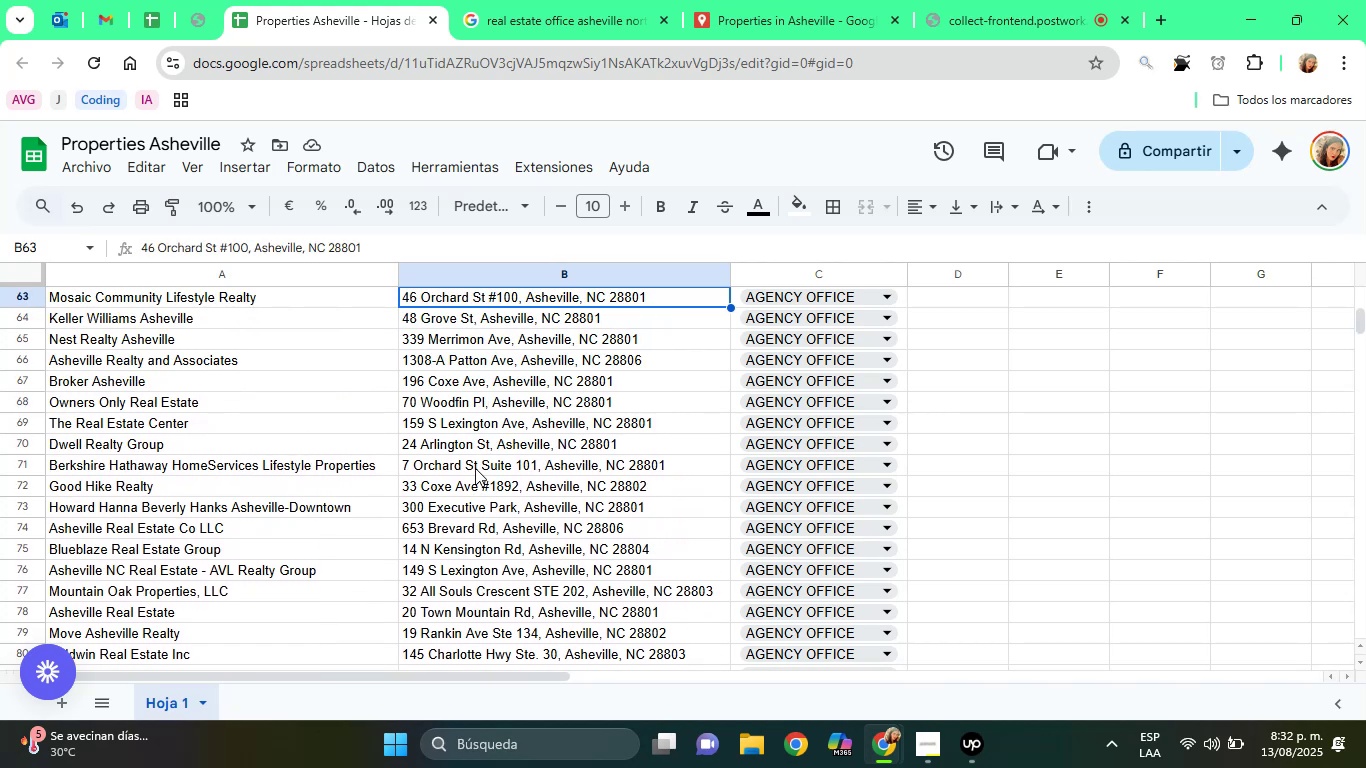 
key(ArrowUp)
 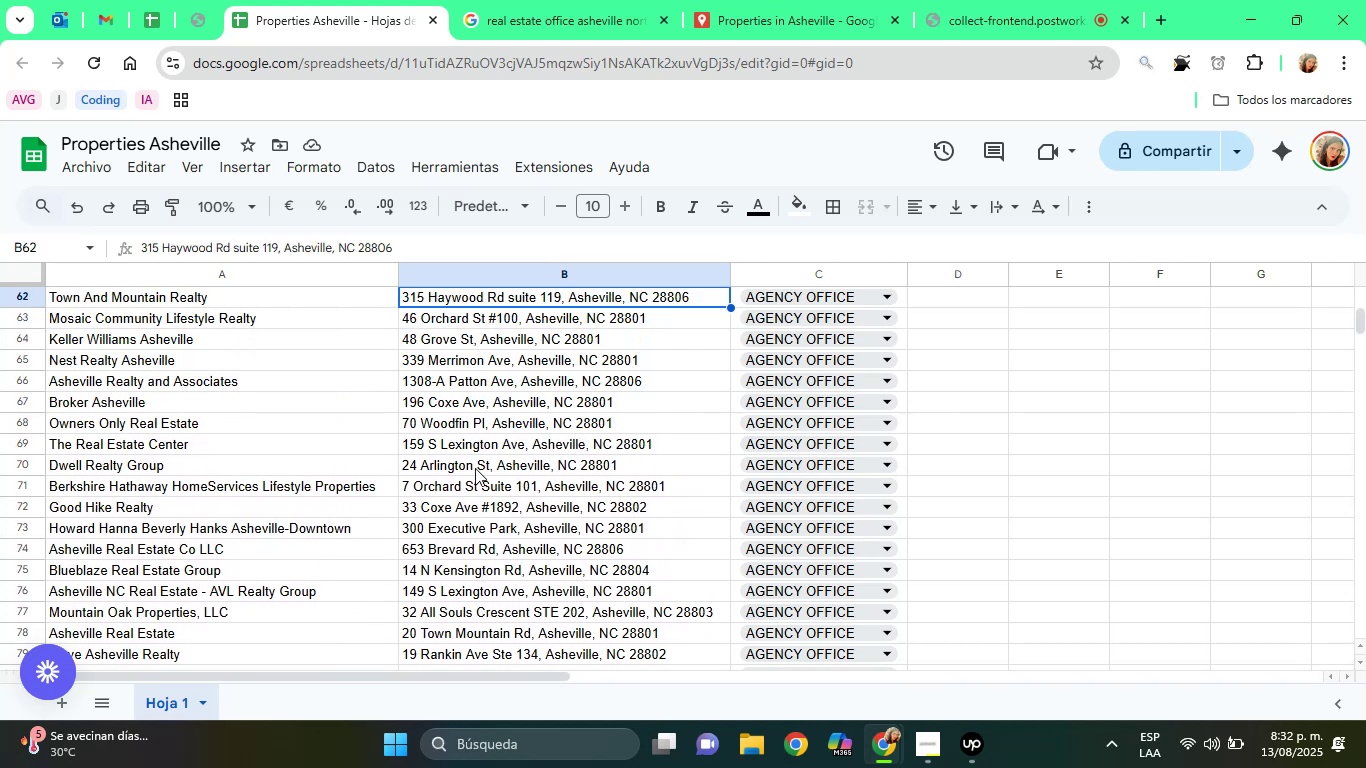 
key(ArrowUp)
 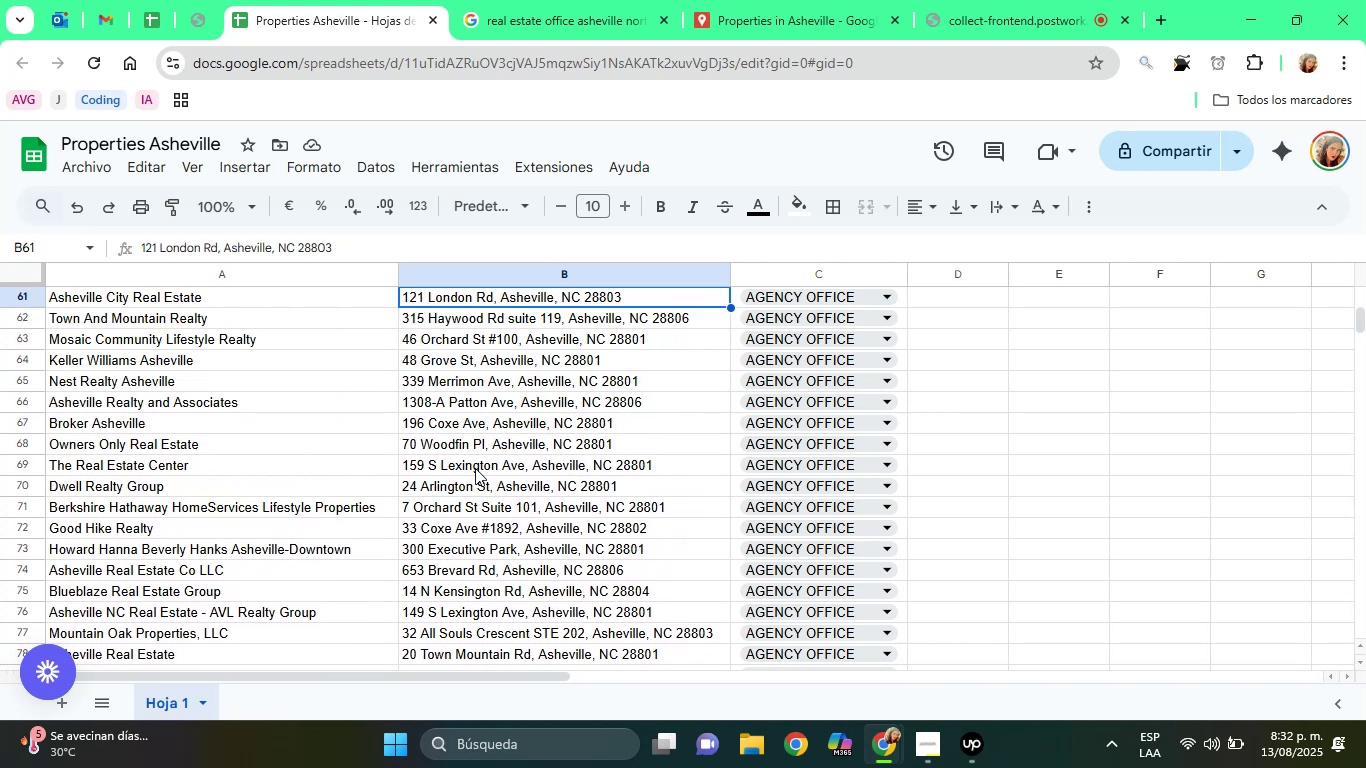 
key(ArrowUp)
 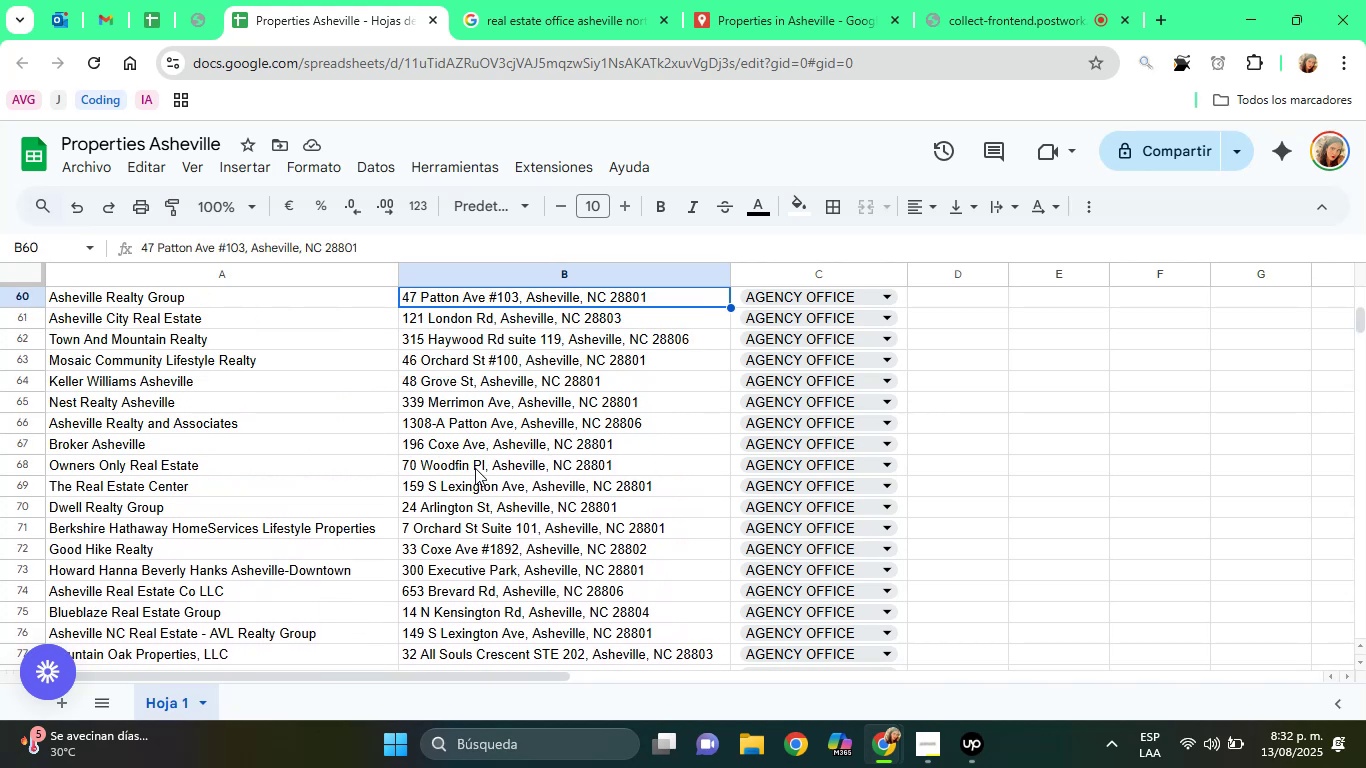 
key(ArrowUp)
 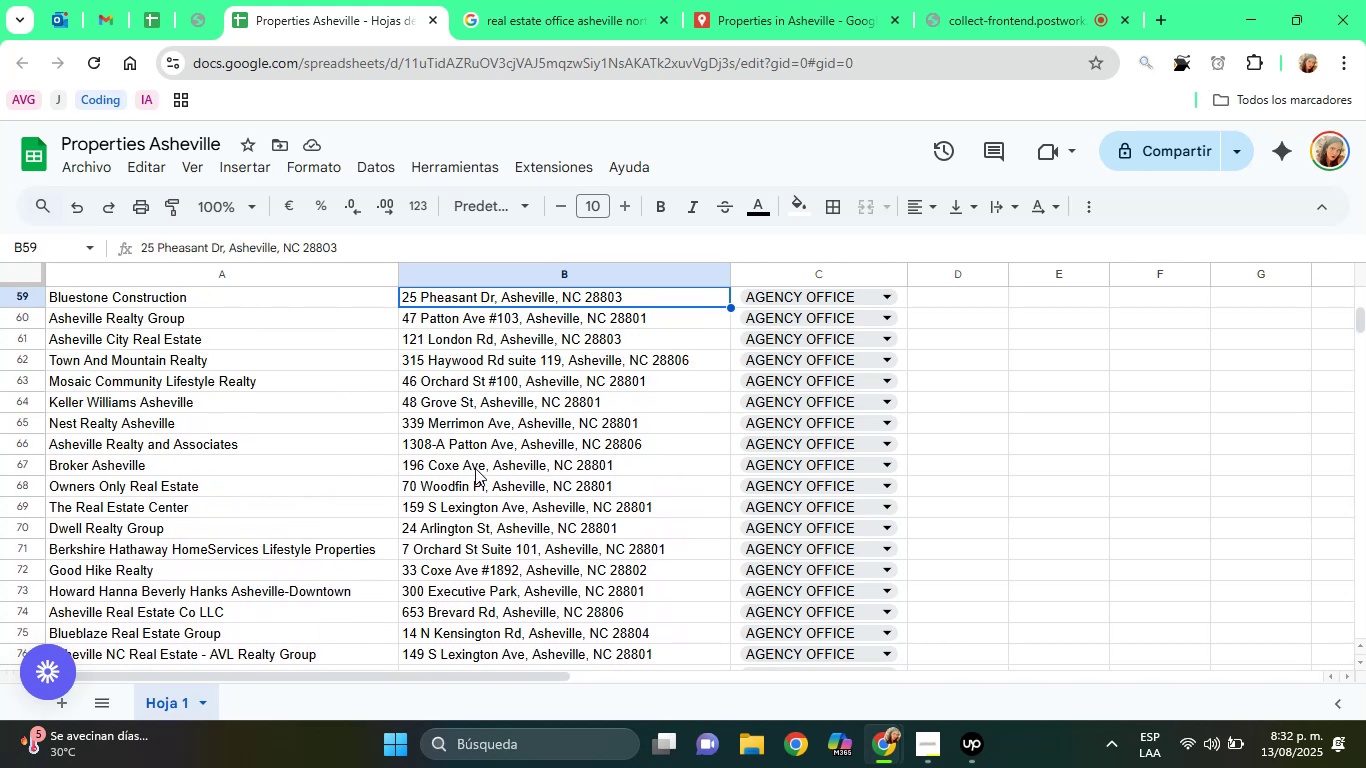 
key(ArrowUp)
 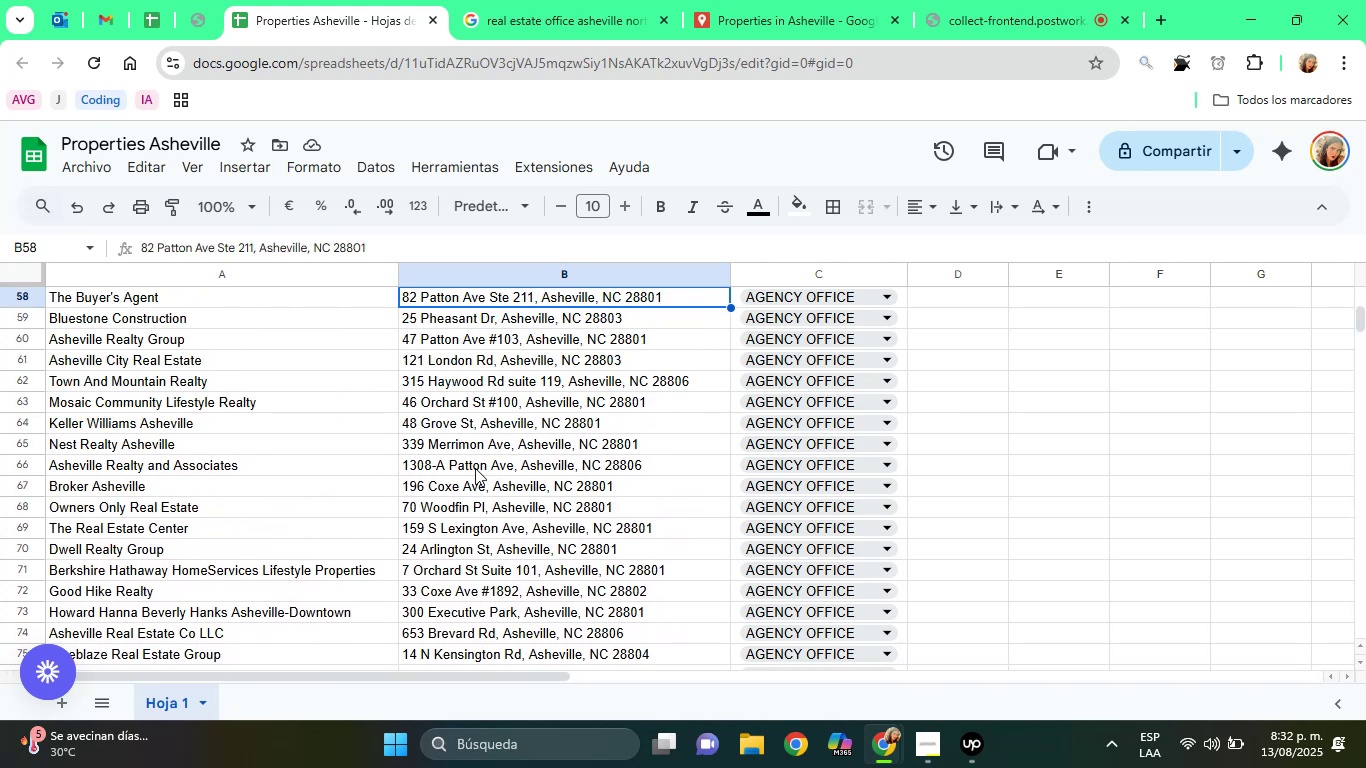 
key(ArrowUp)
 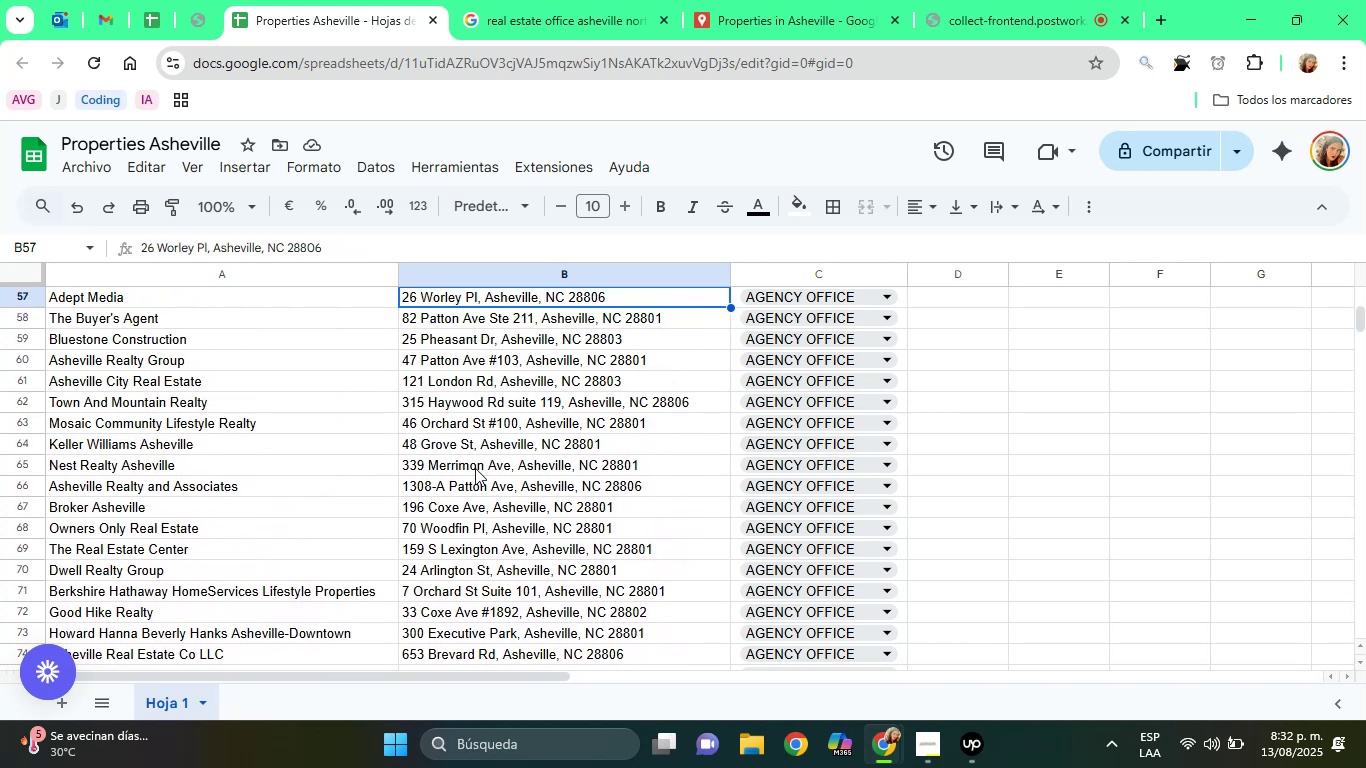 
key(ArrowUp)
 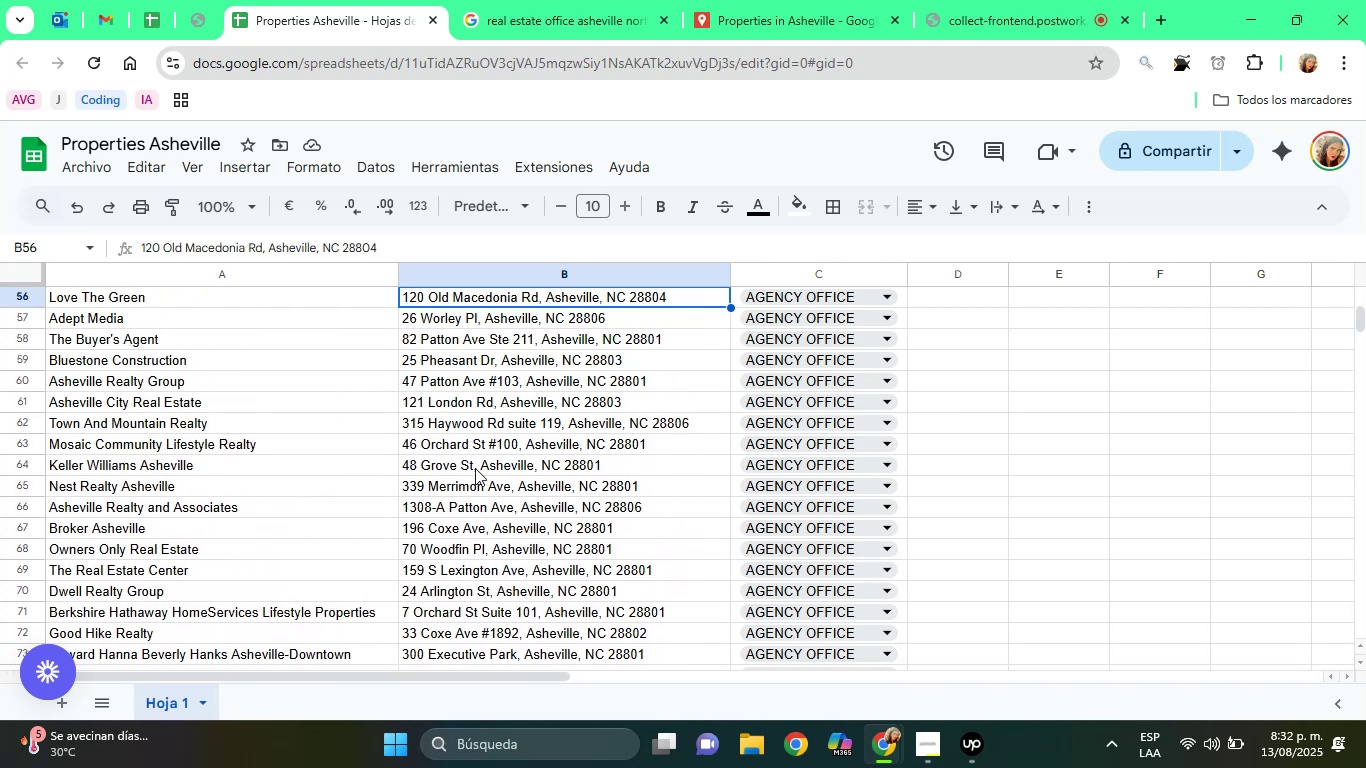 
key(ArrowUp)
 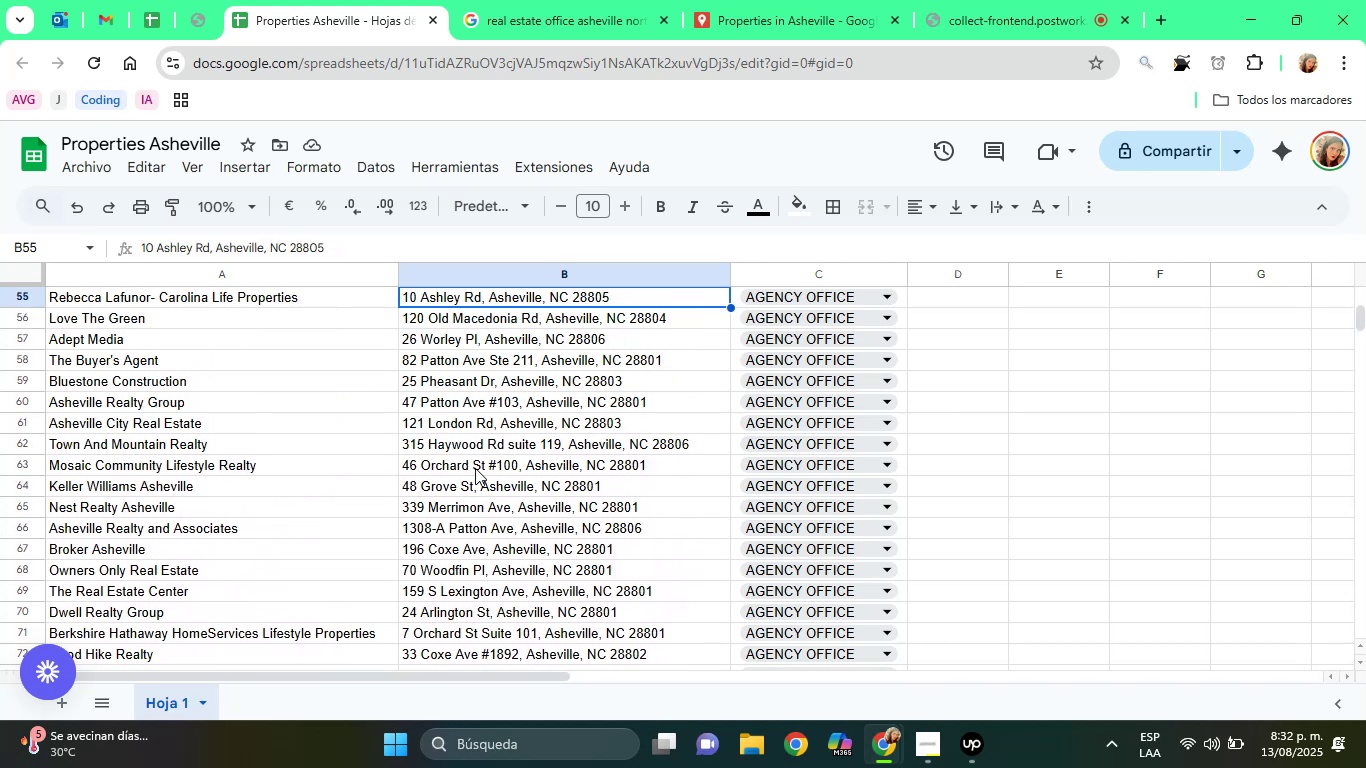 
key(ArrowUp)
 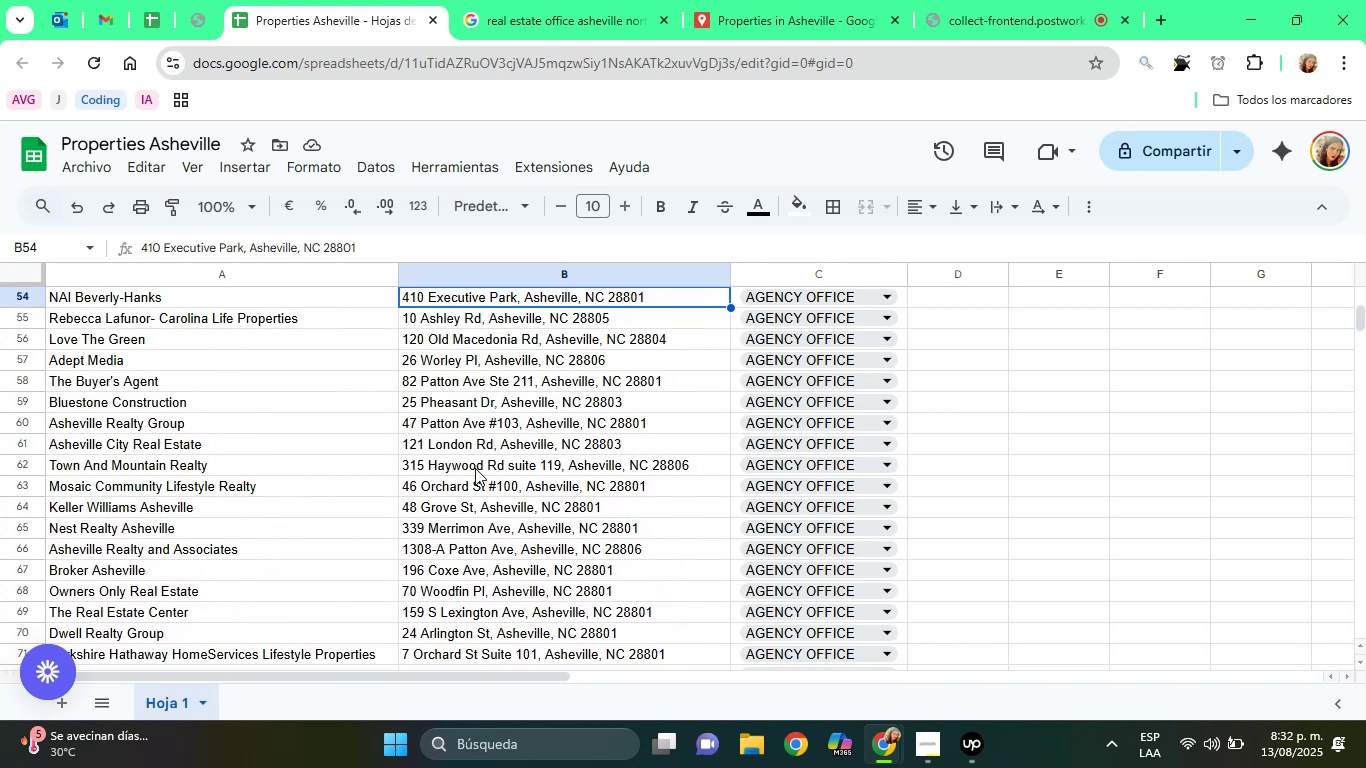 
key(ArrowUp)
 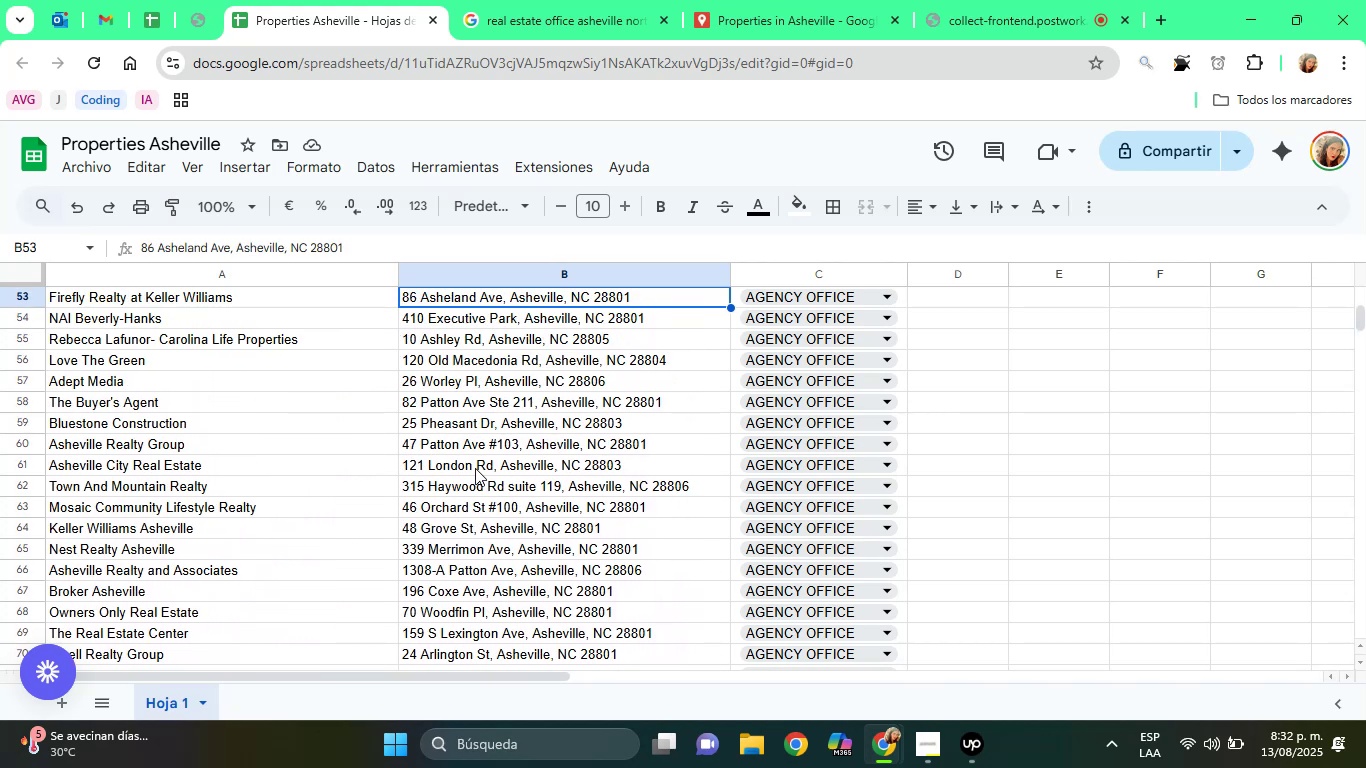 
key(ArrowUp)
 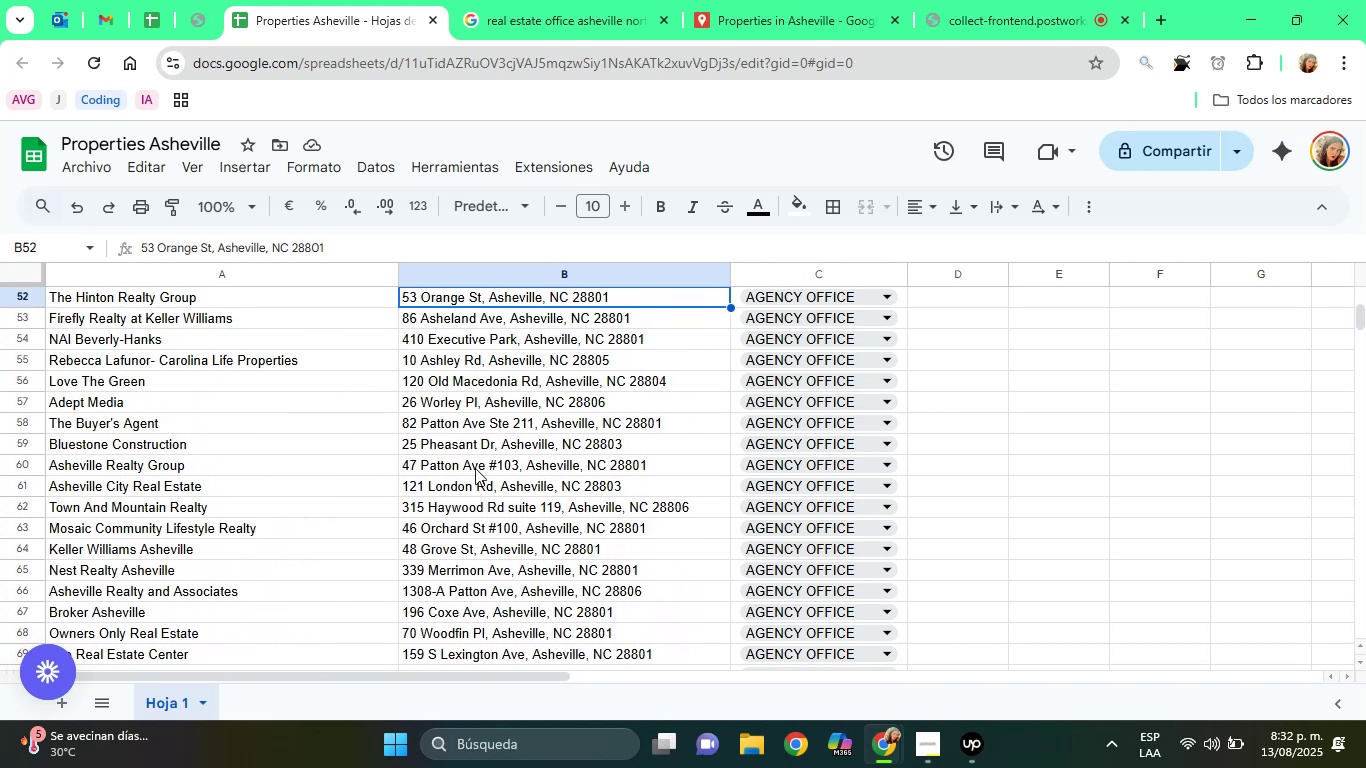 
key(ArrowUp)
 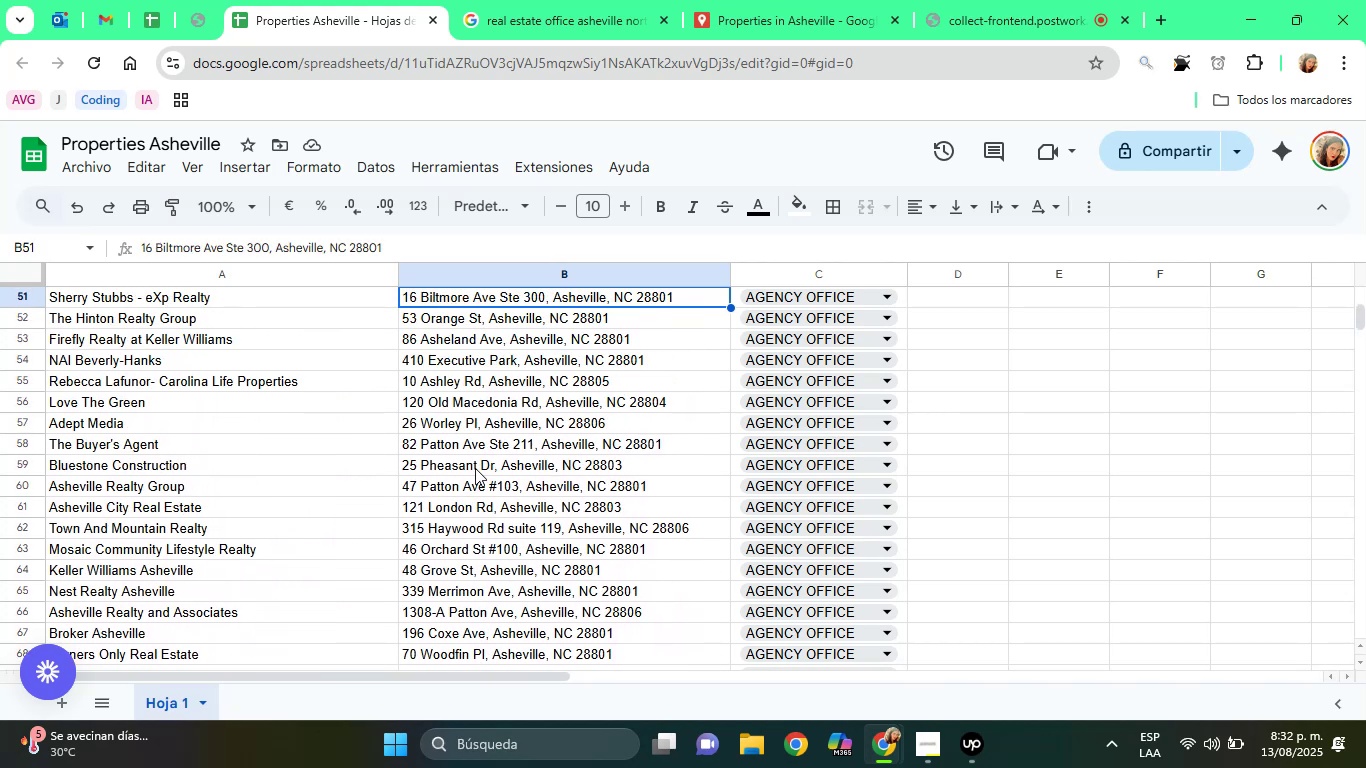 
key(ArrowUp)
 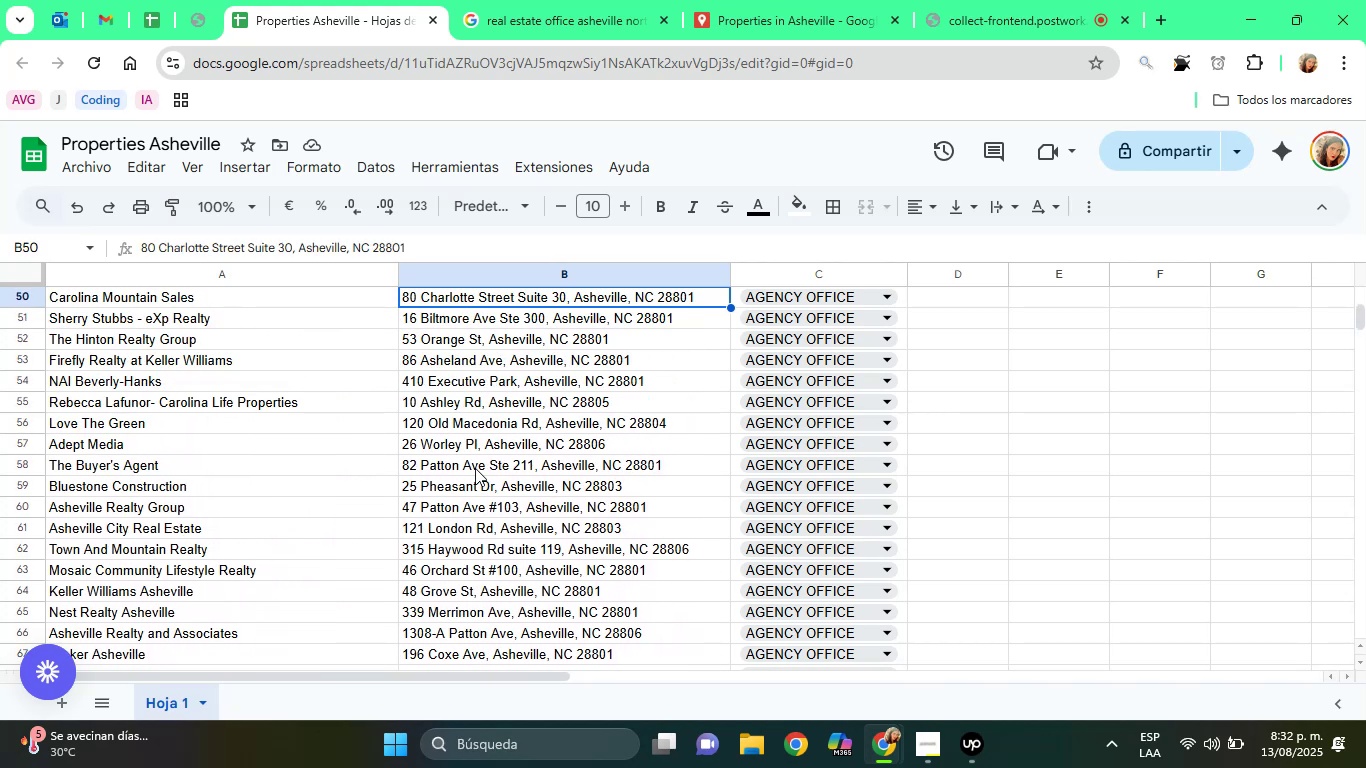 
key(ArrowUp)
 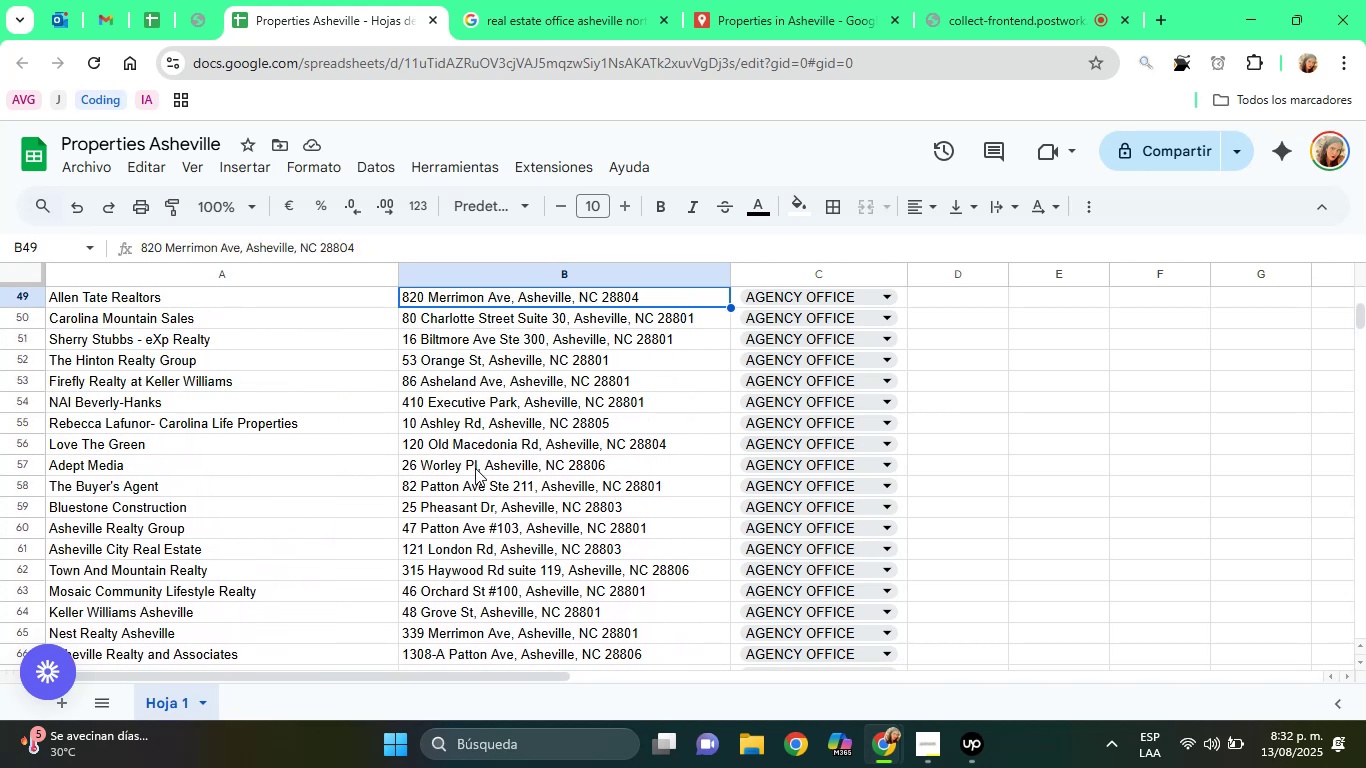 
key(ArrowUp)
 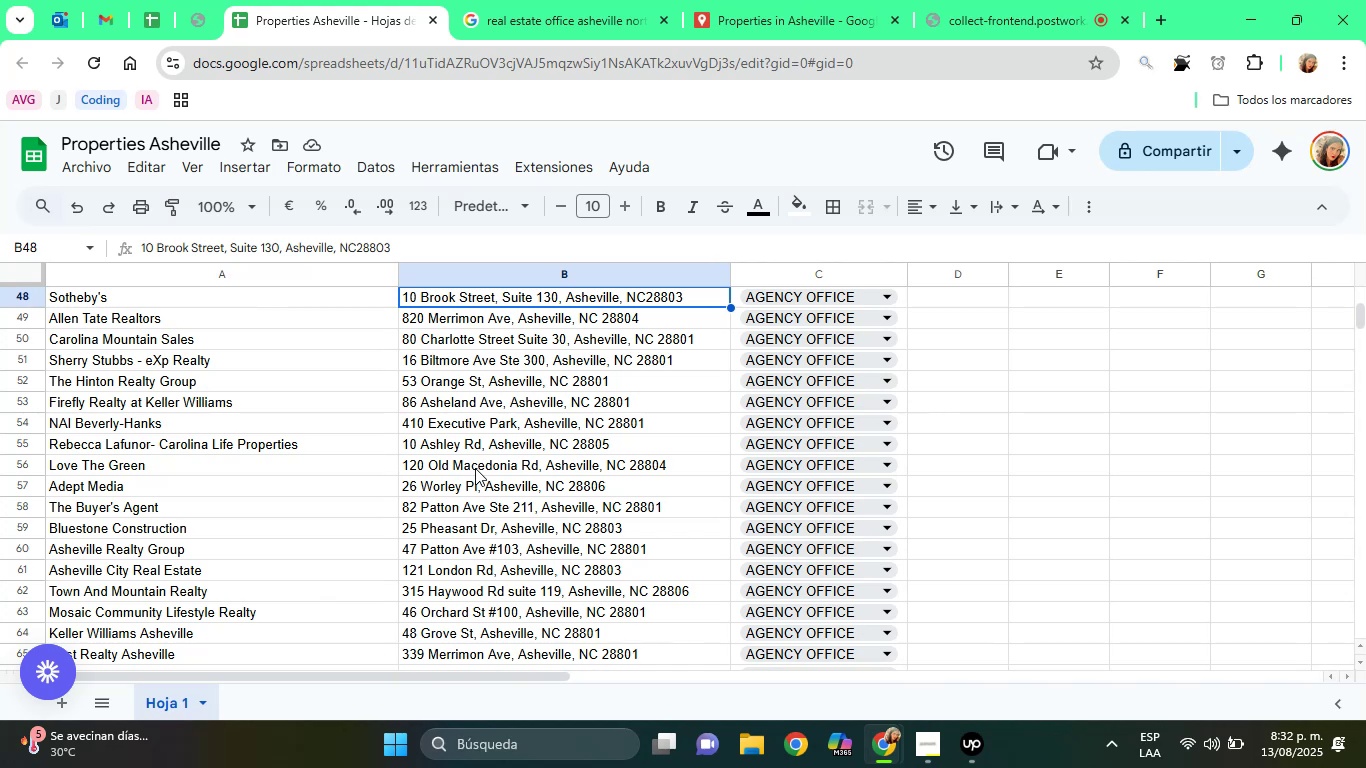 
key(ArrowUp)
 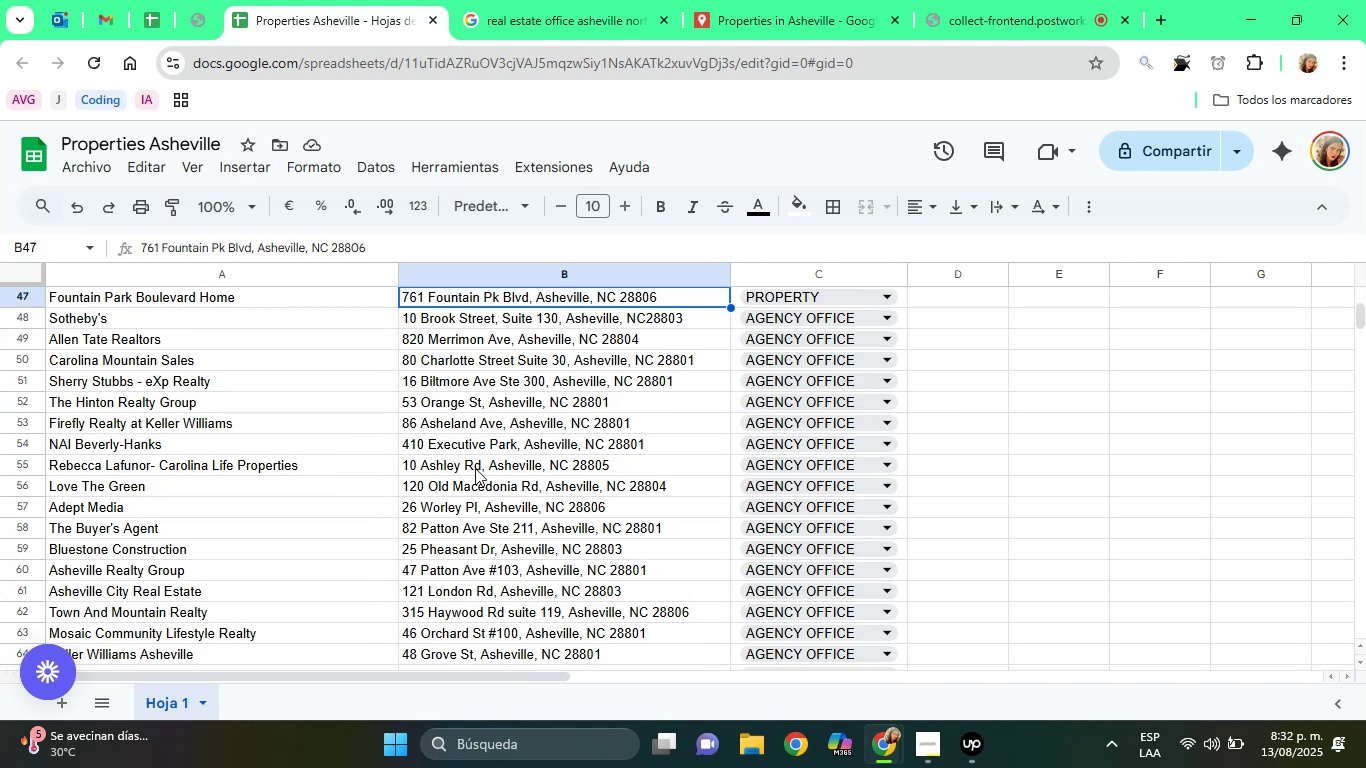 
hold_key(key=ArrowDown, duration=1.0)
 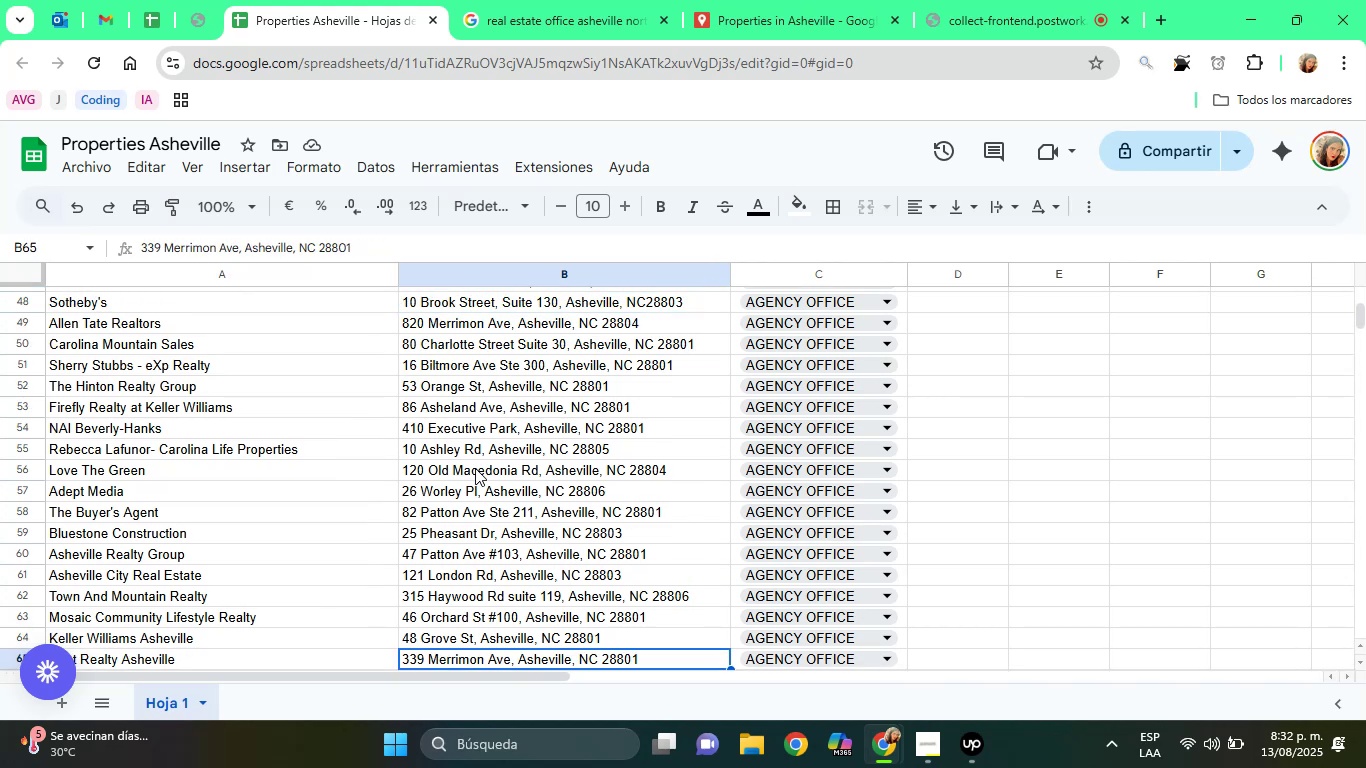 
key(ArrowDown)
 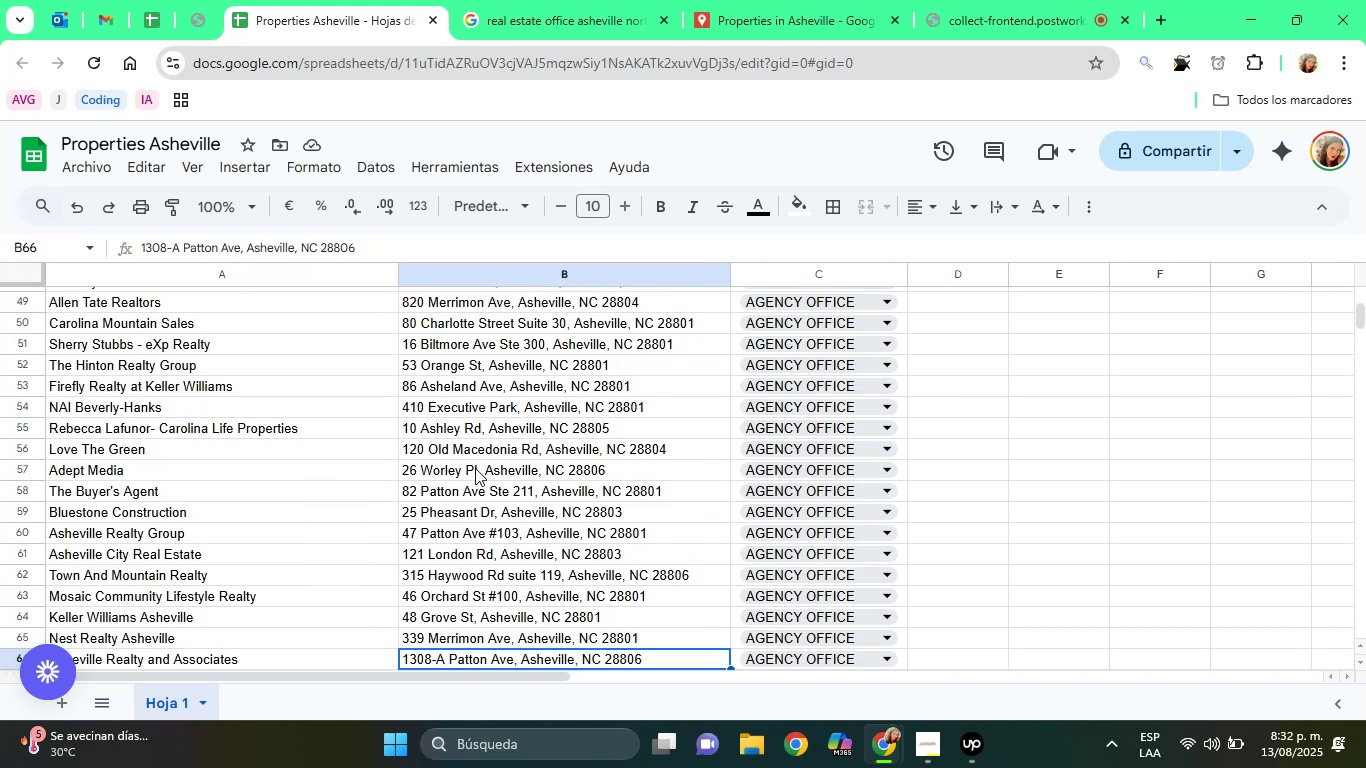 
key(ArrowDown)
 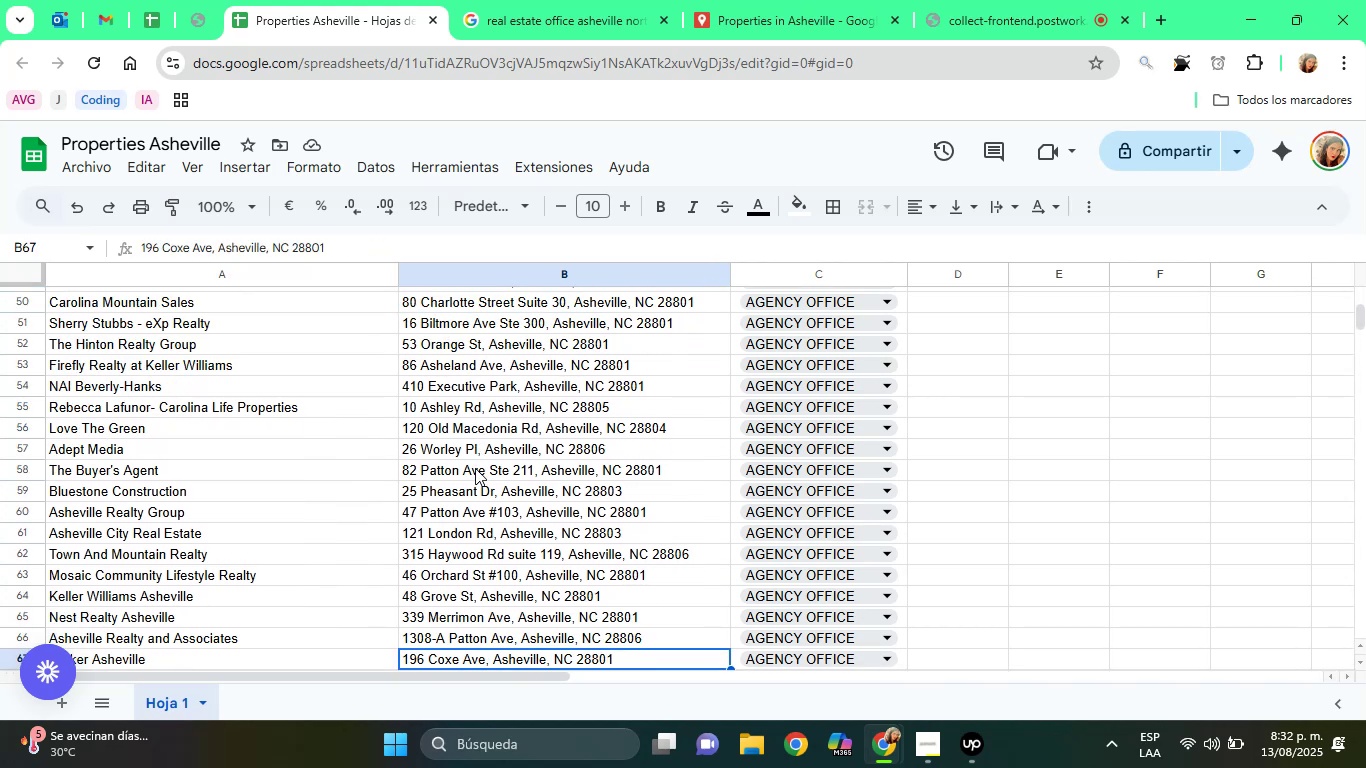 
key(ArrowDown)
 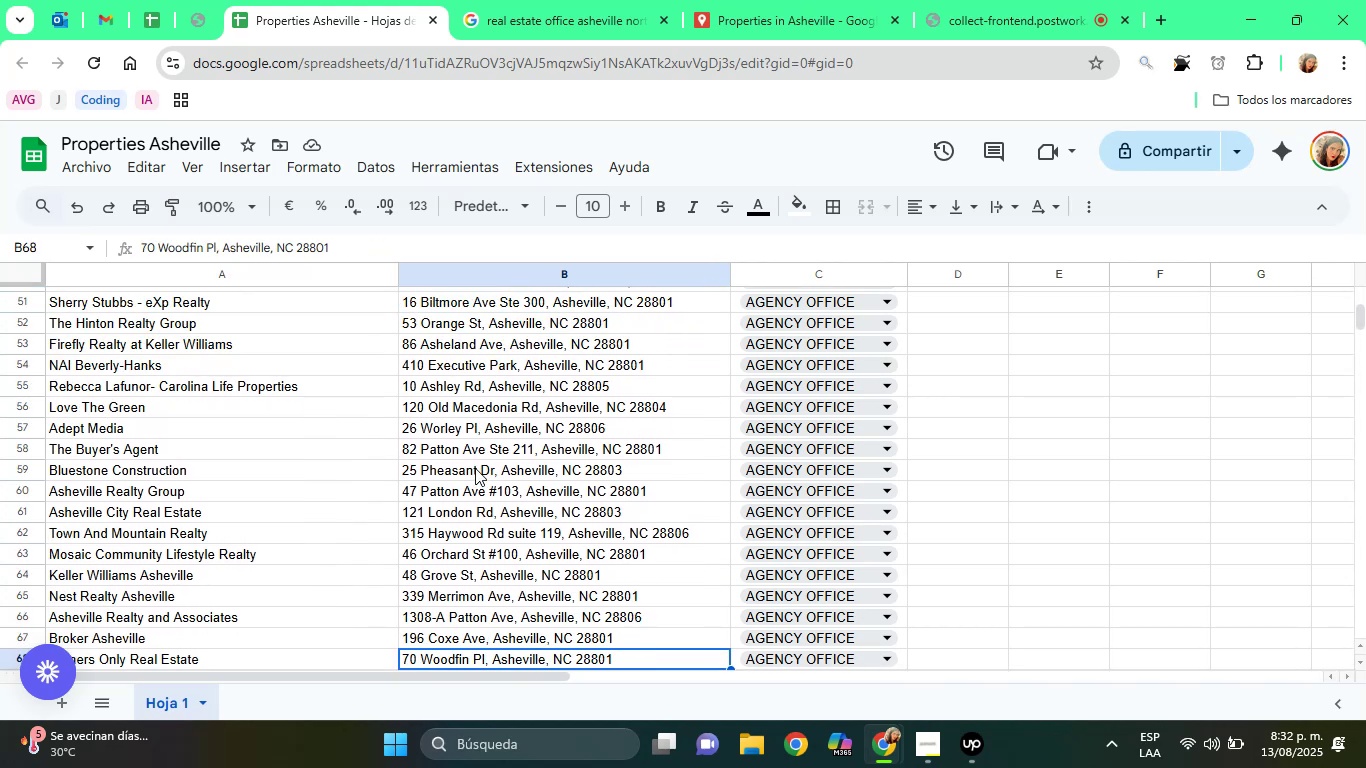 
key(ArrowDown)
 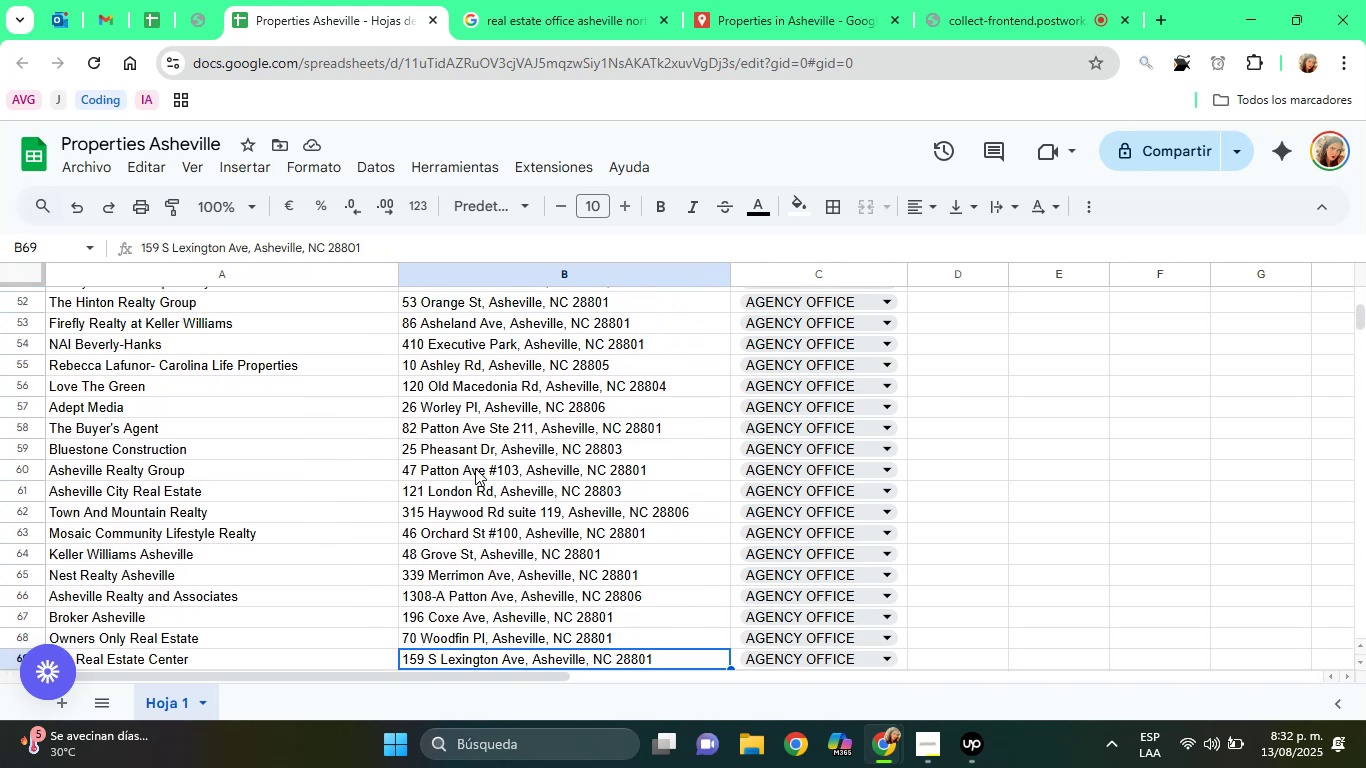 
key(ArrowDown)
 